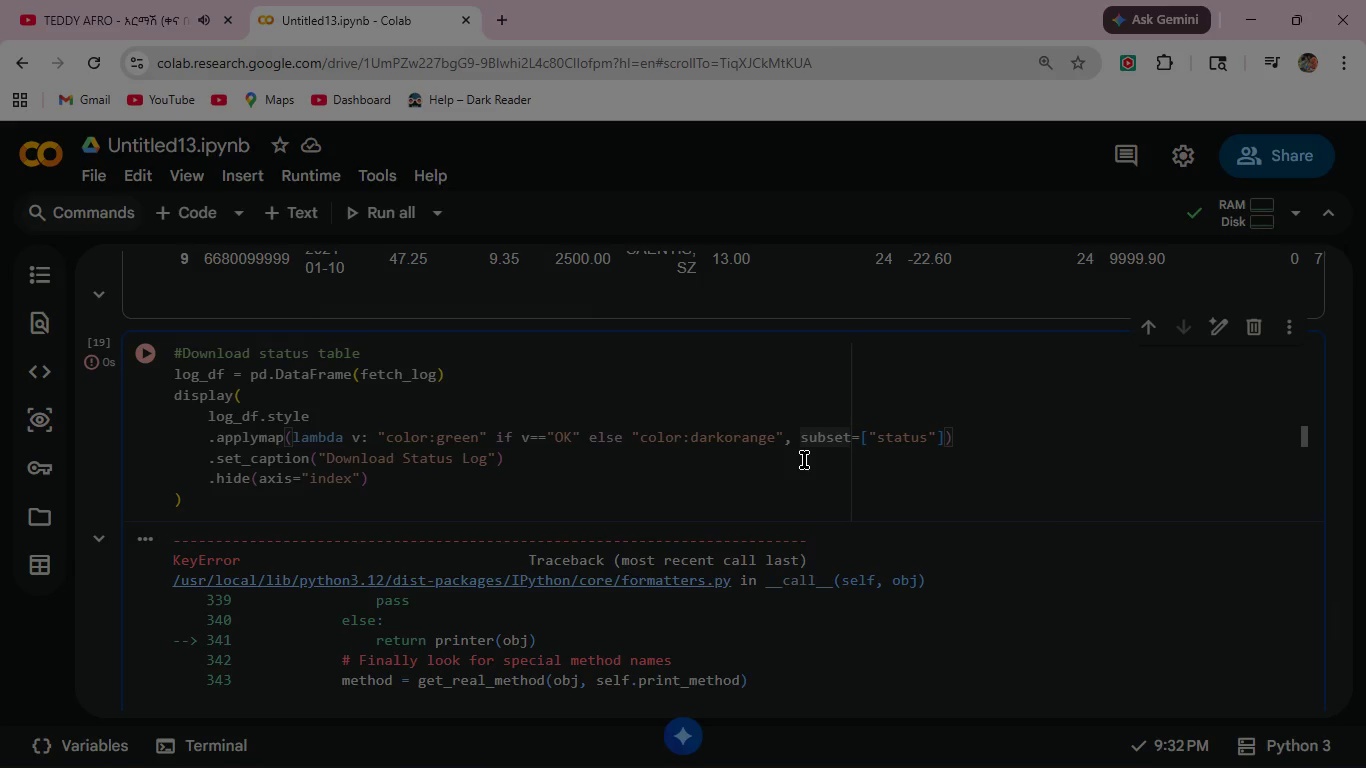 
key(Enter)
 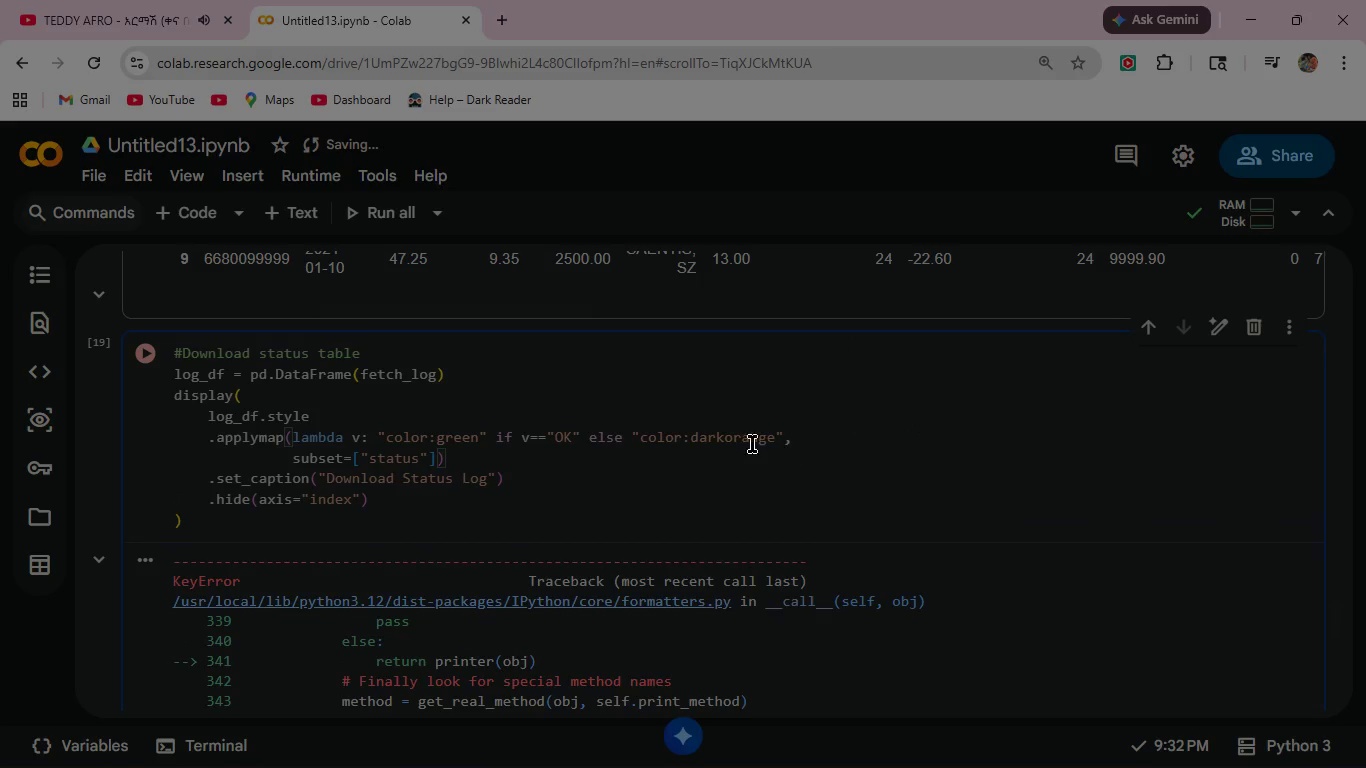 
wait(7.94)
 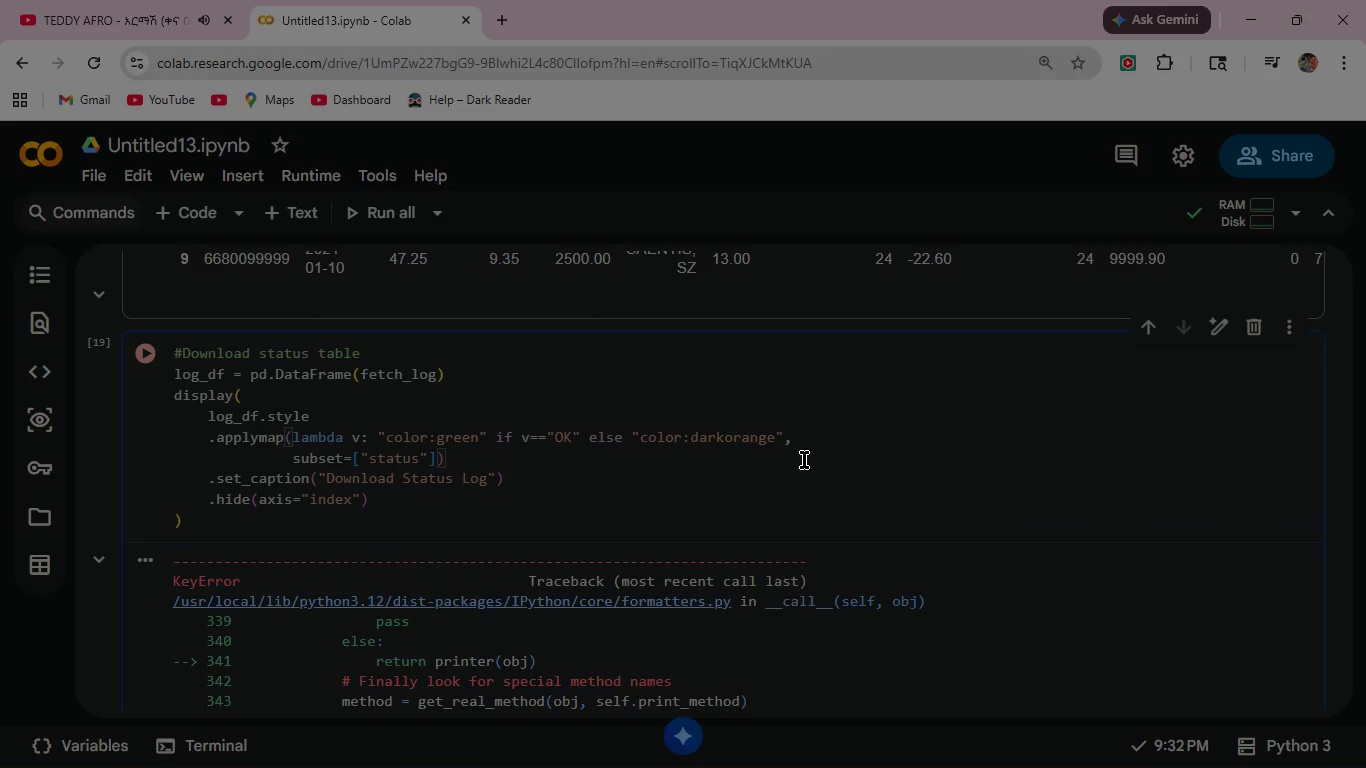 
left_click([378, 457])
 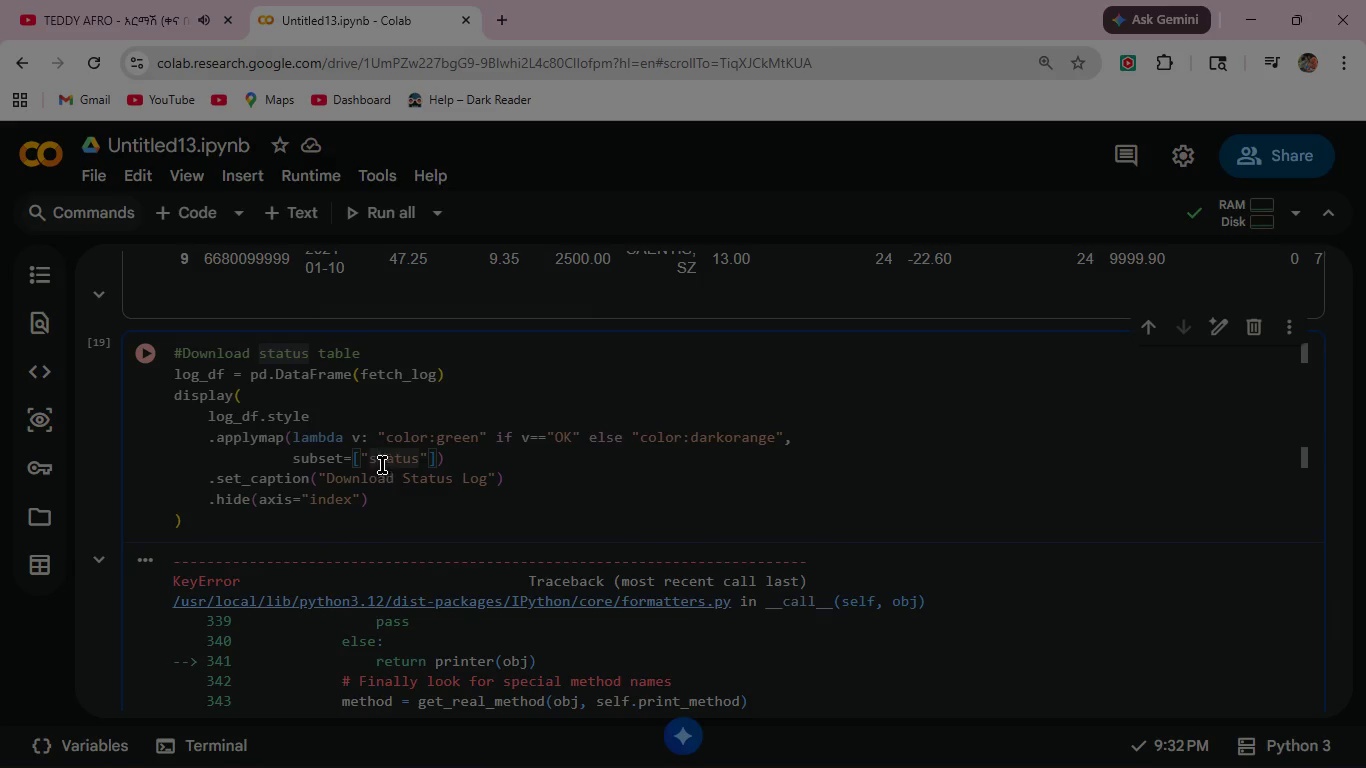 
left_click([378, 459])
 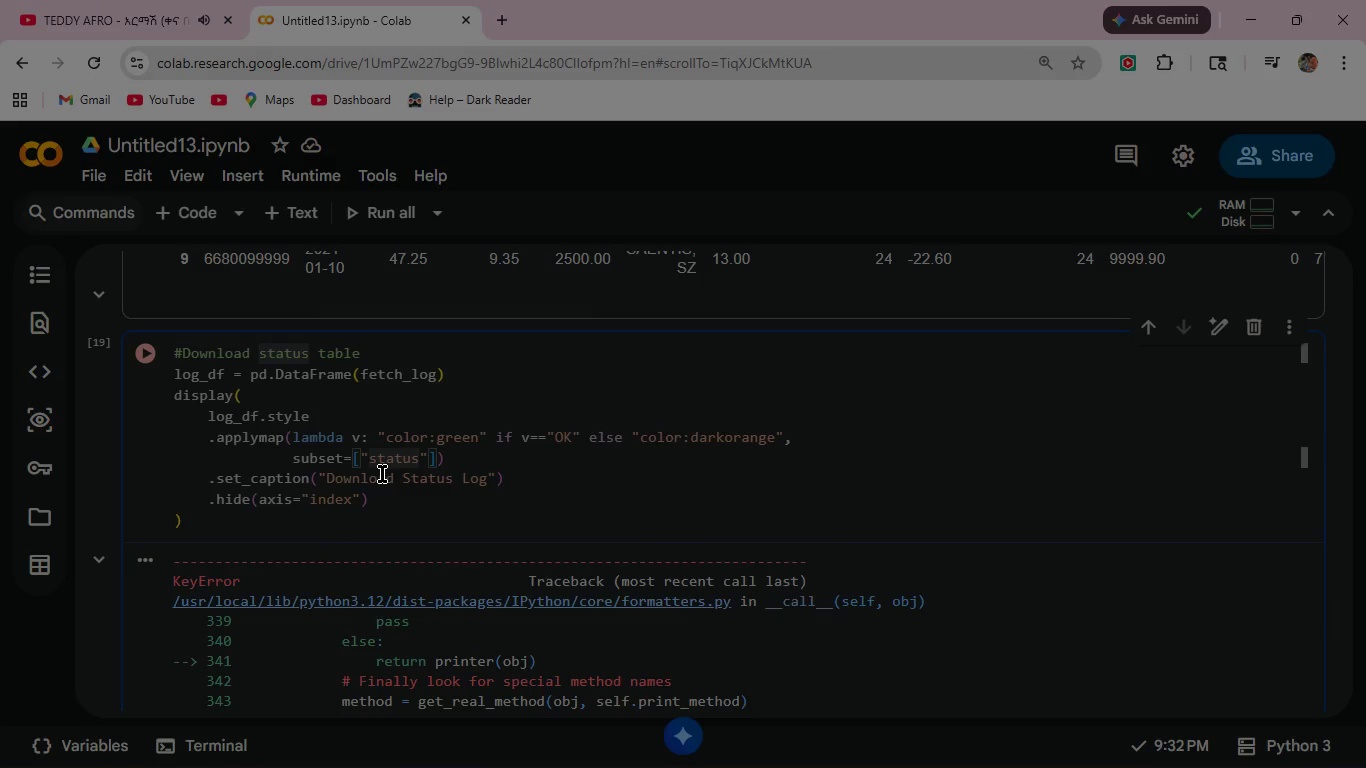 
key(Backspace)
 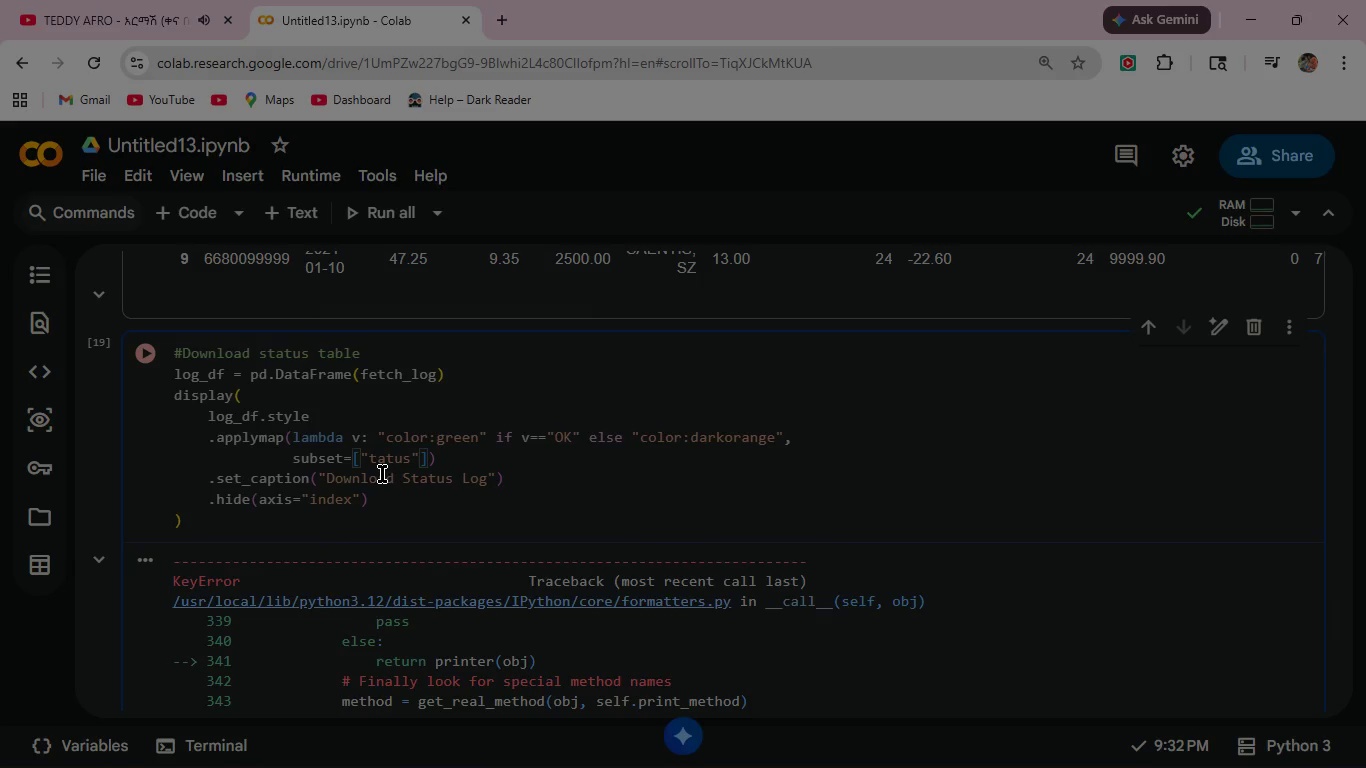 
key(Shift+S)
 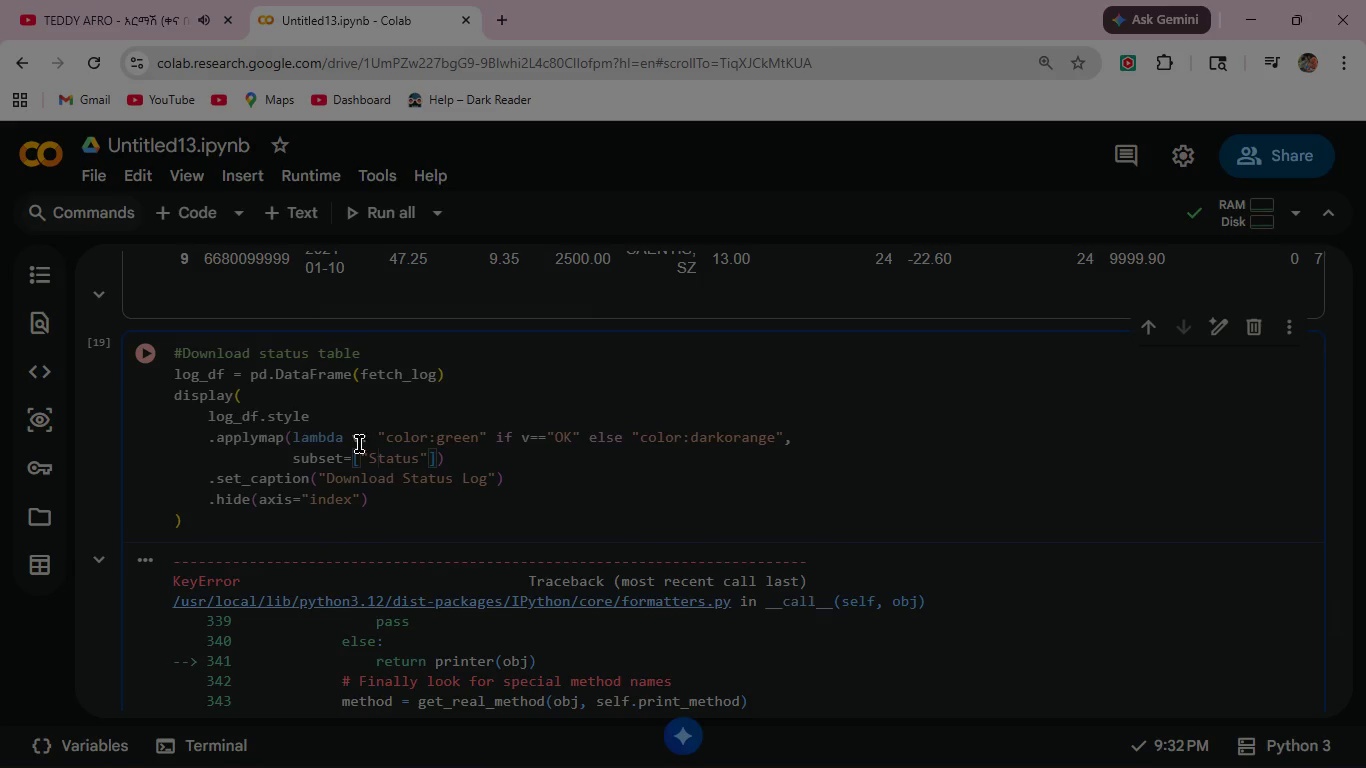 
left_click([146, 355])
 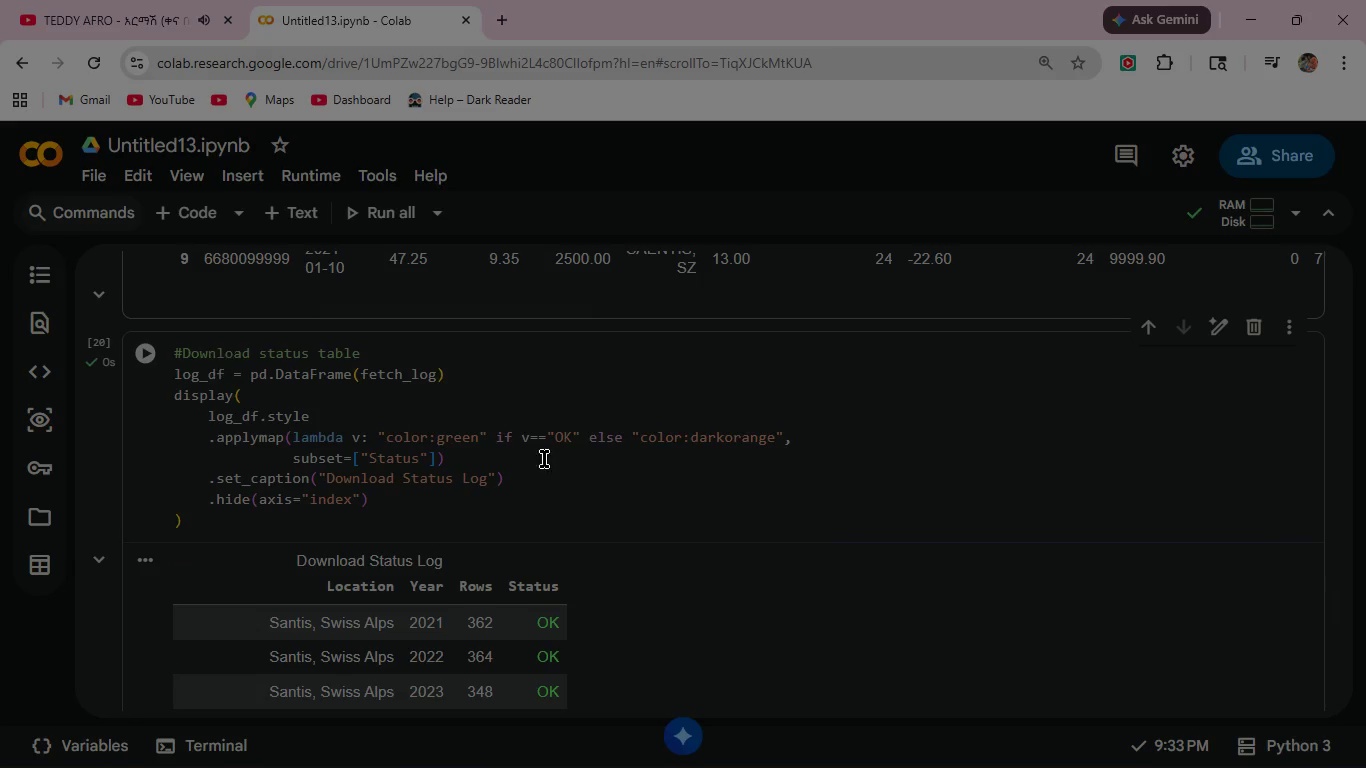 
scroll: coordinate [582, 505], scroll_direction: down, amount: 5.0
 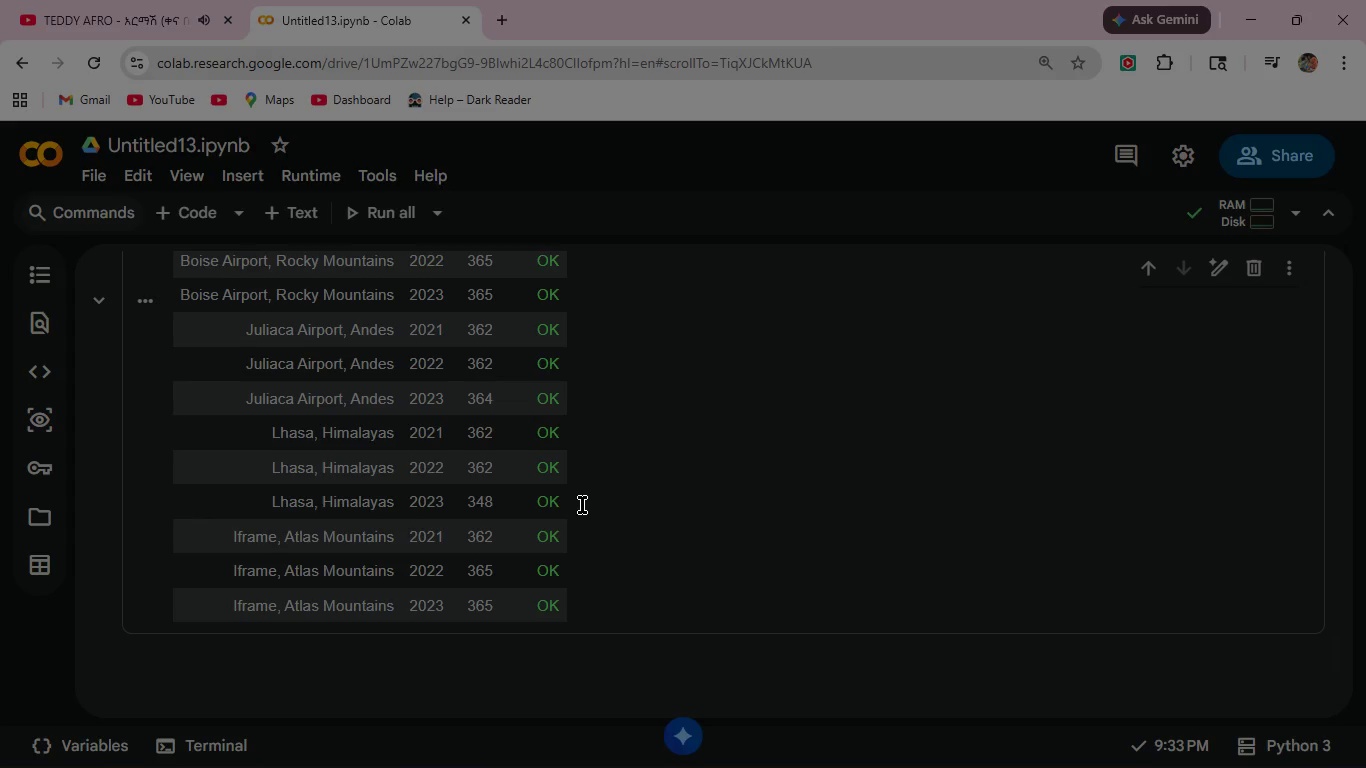 
wait(14.33)
 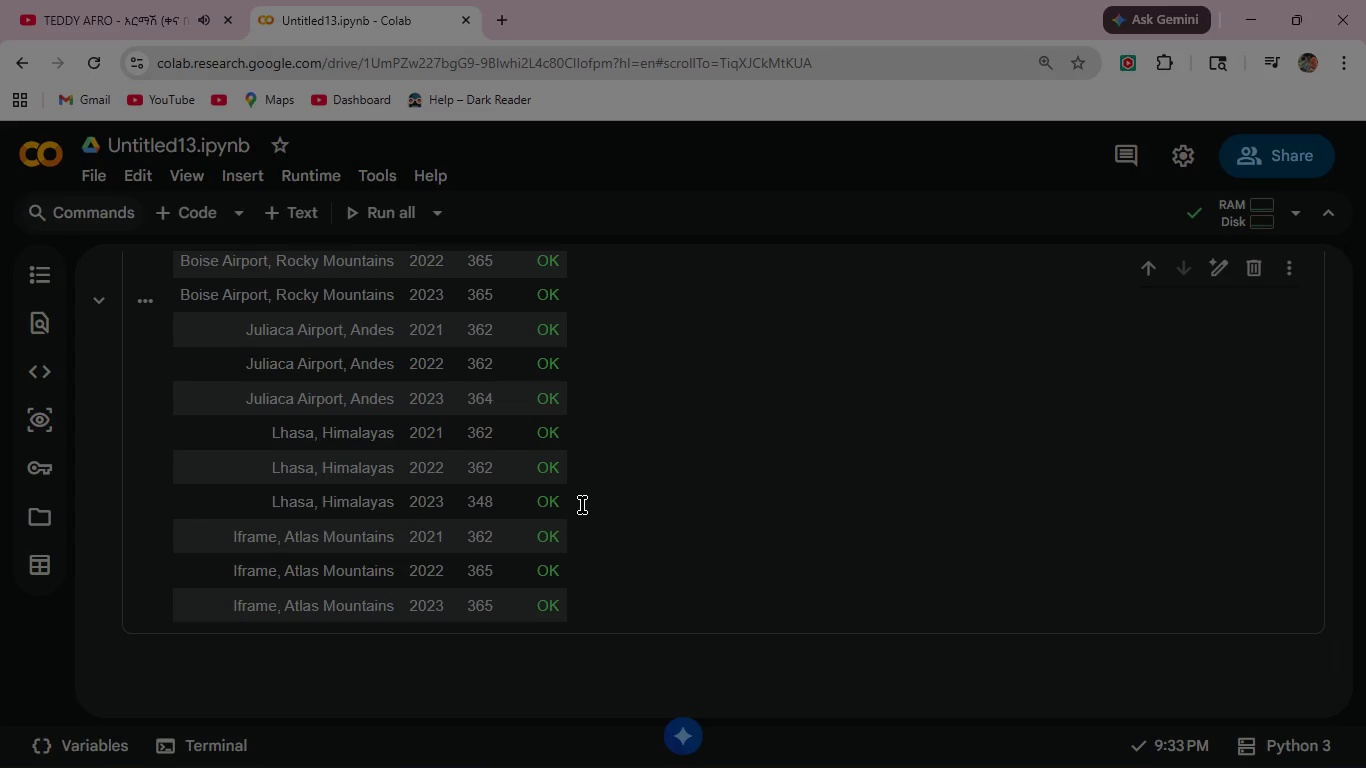 
left_click([1250, 9])
 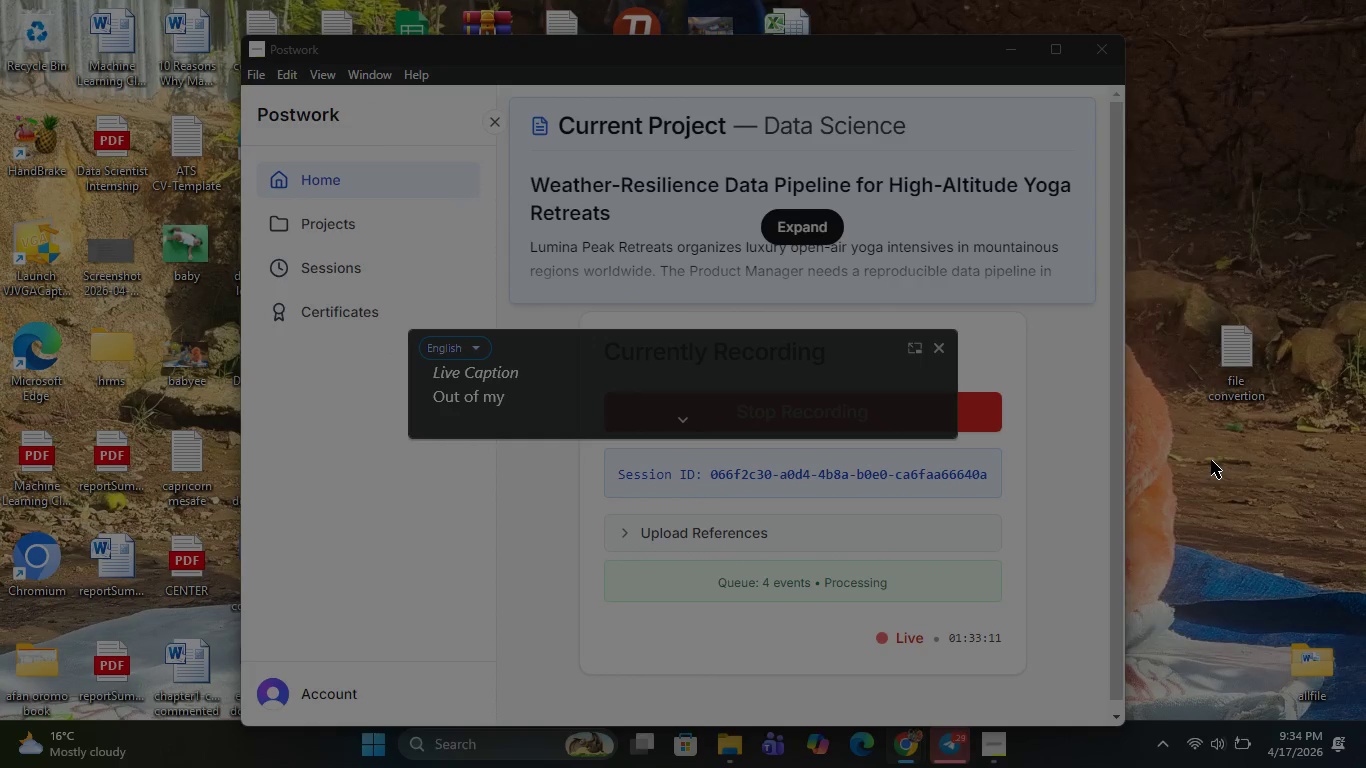 
mouse_move([896, 735])
 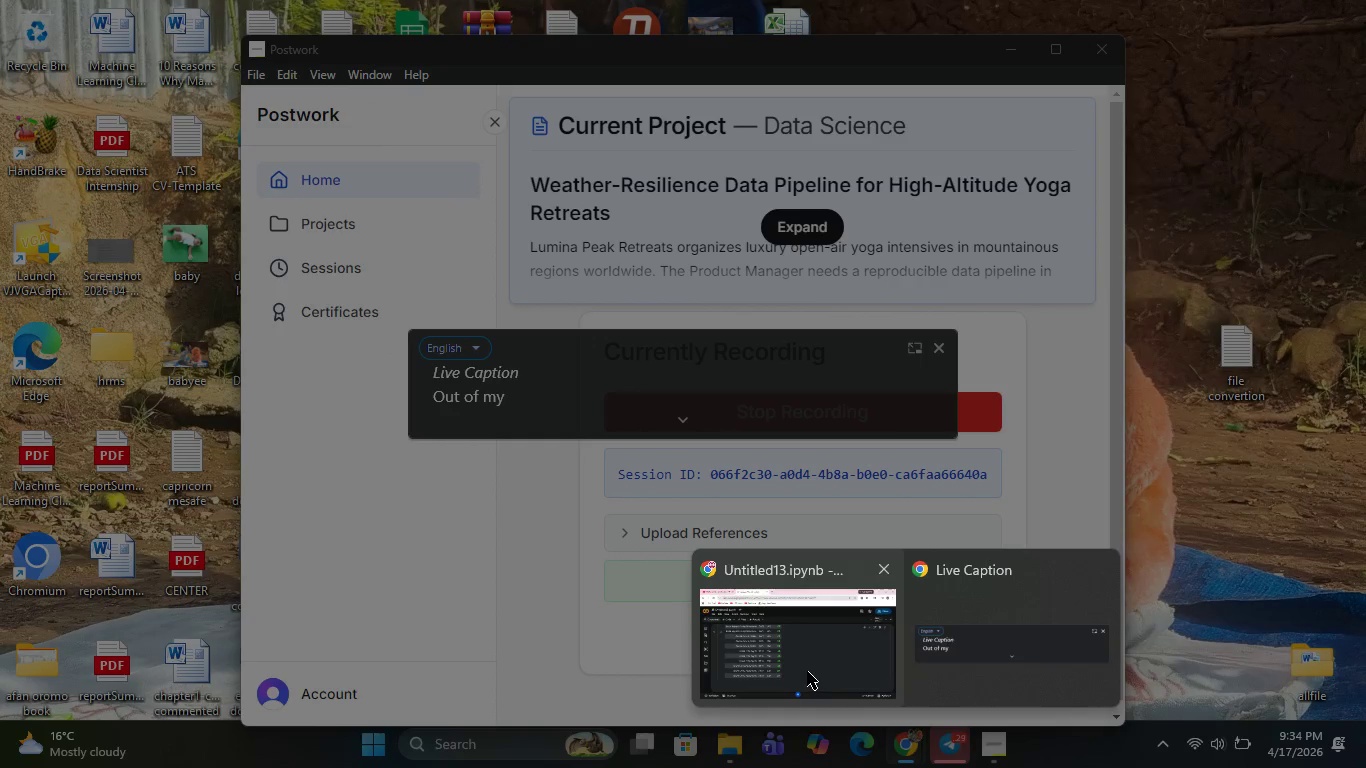 
left_click([807, 671])
 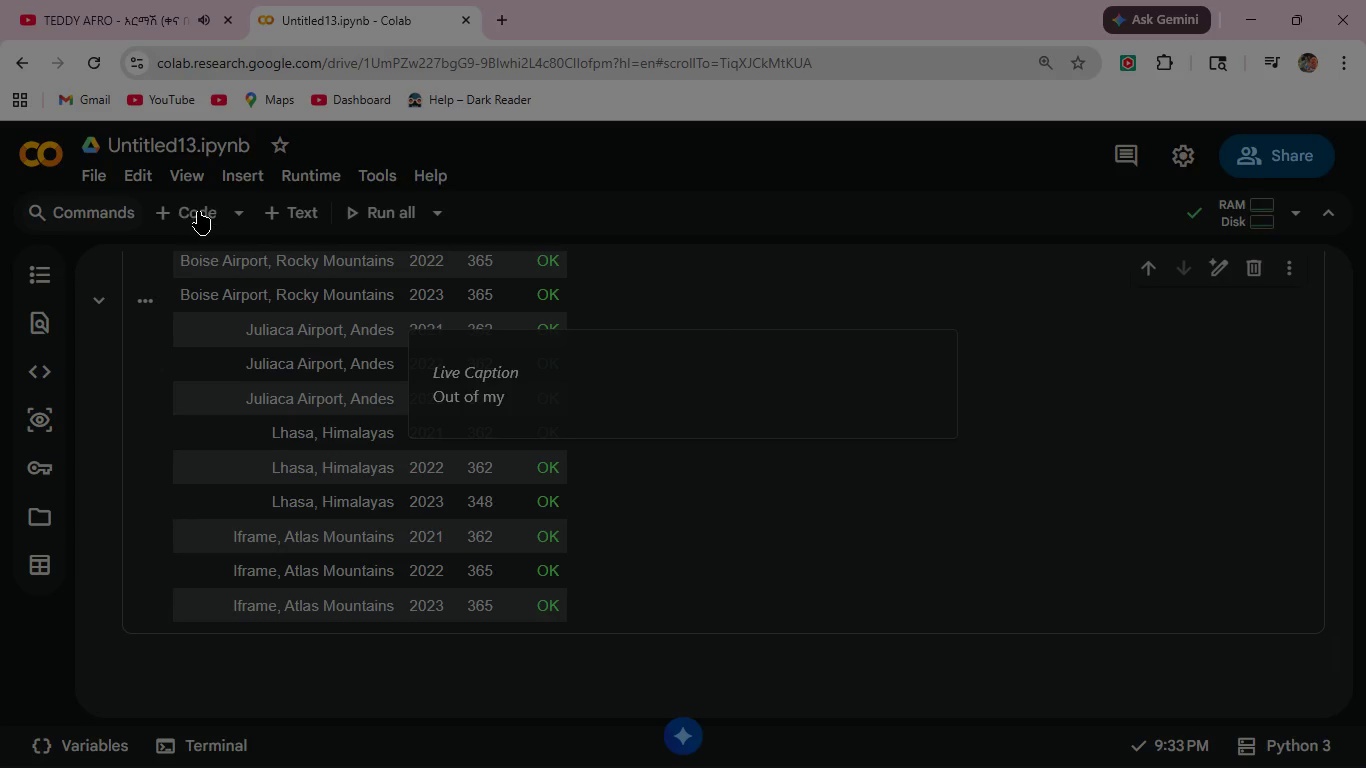 
left_click([198, 211])
 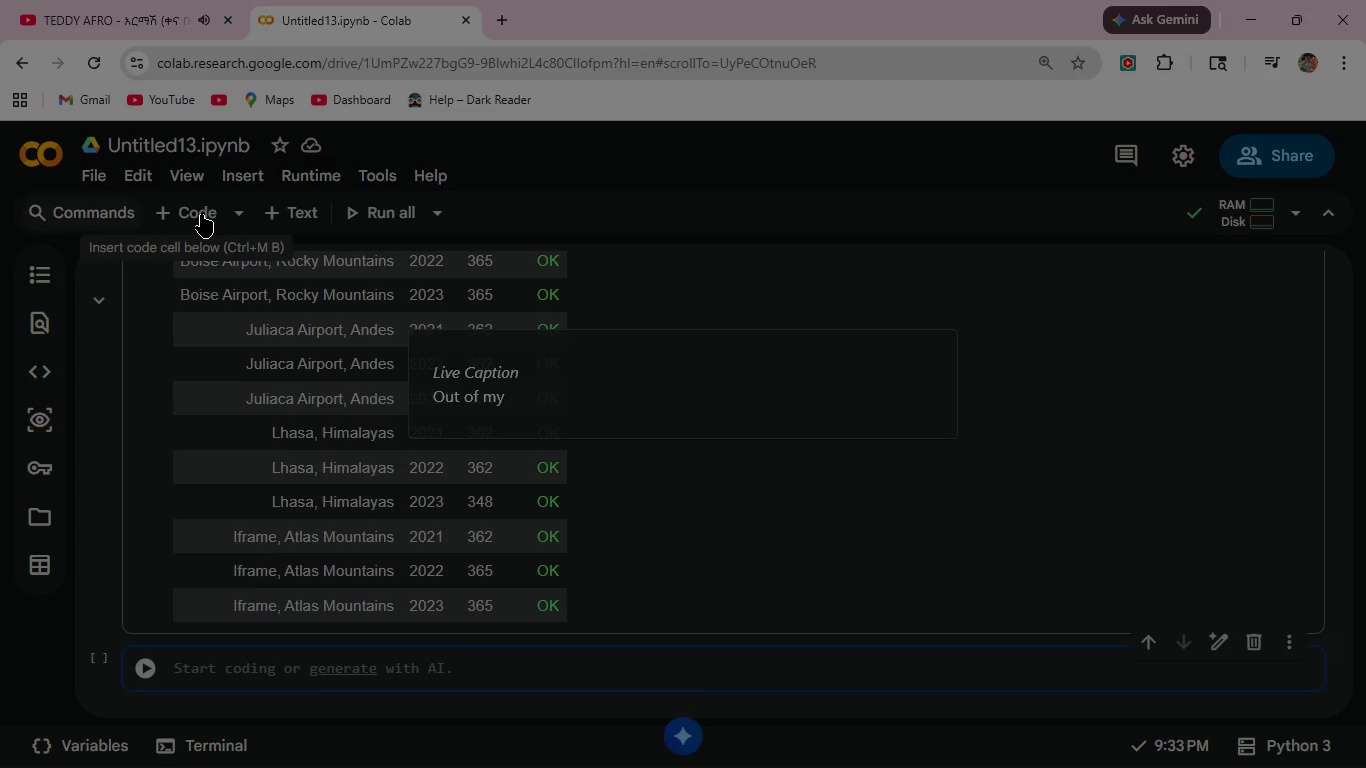 
wait(7.17)
 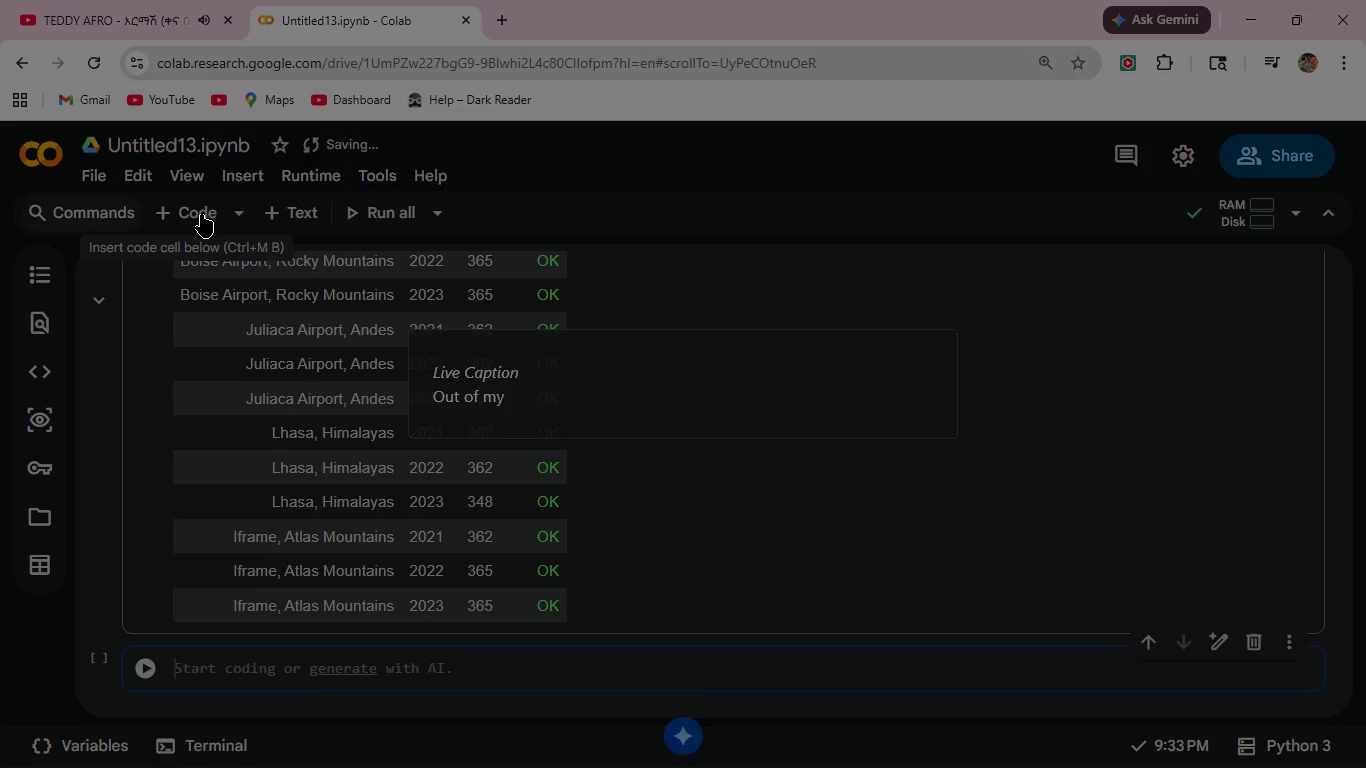 
type(# Key Weather Column Summary )
 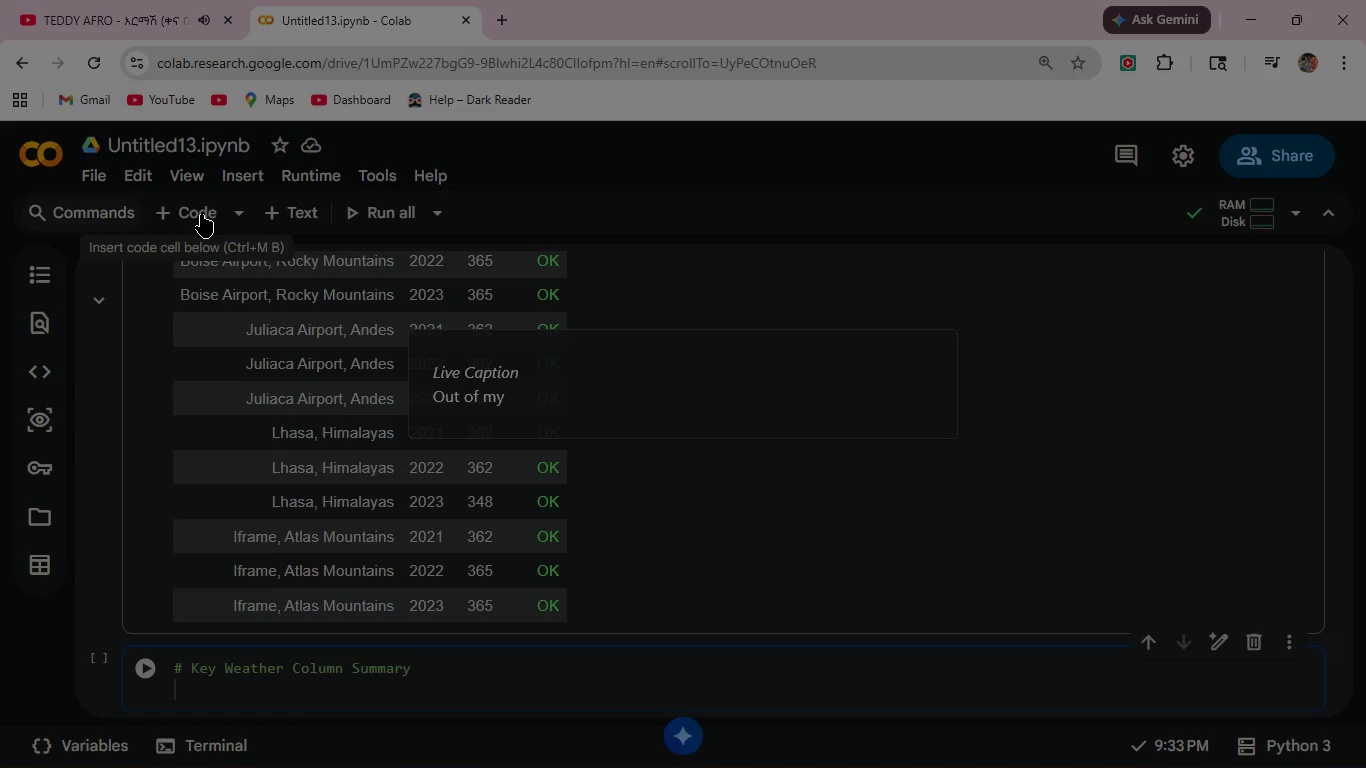 
 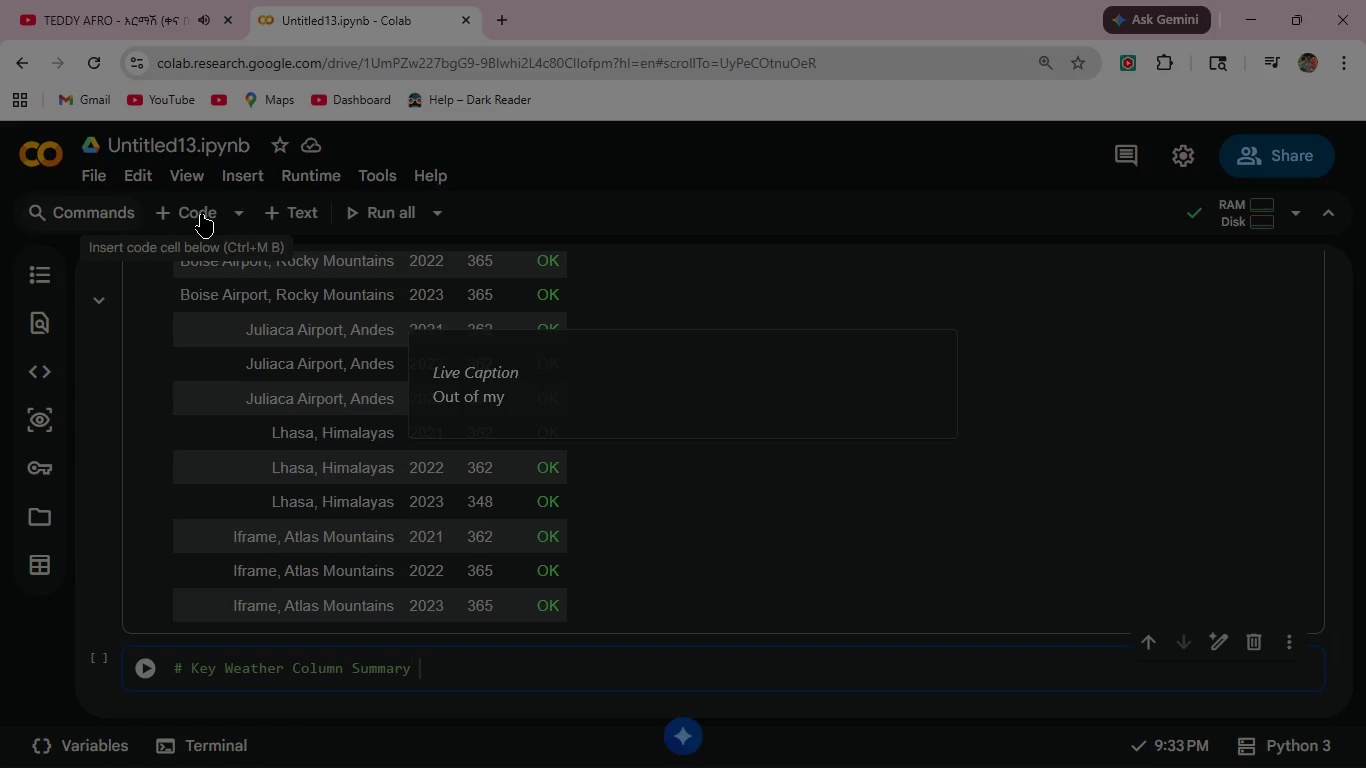 
key(Enter)
 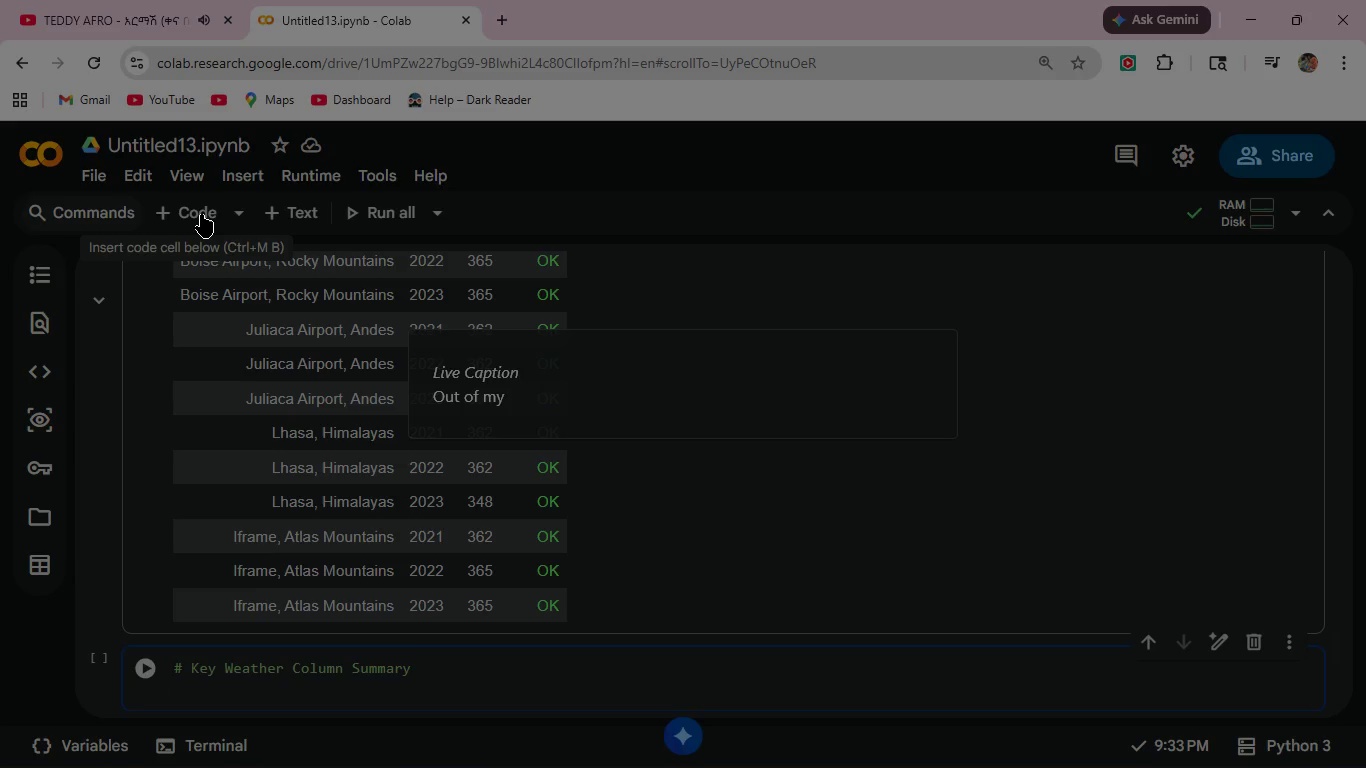 
wait(6.33)
 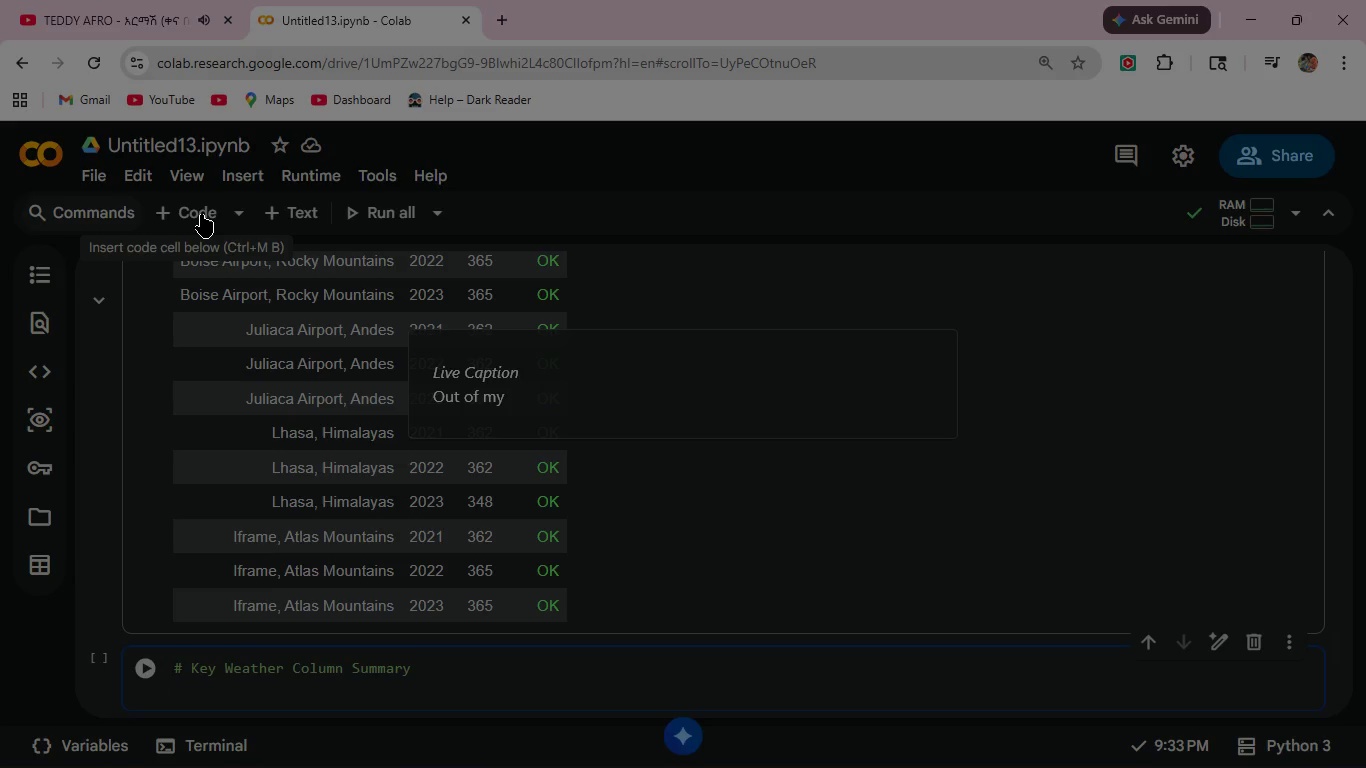 
type(key_cols = [c for )
 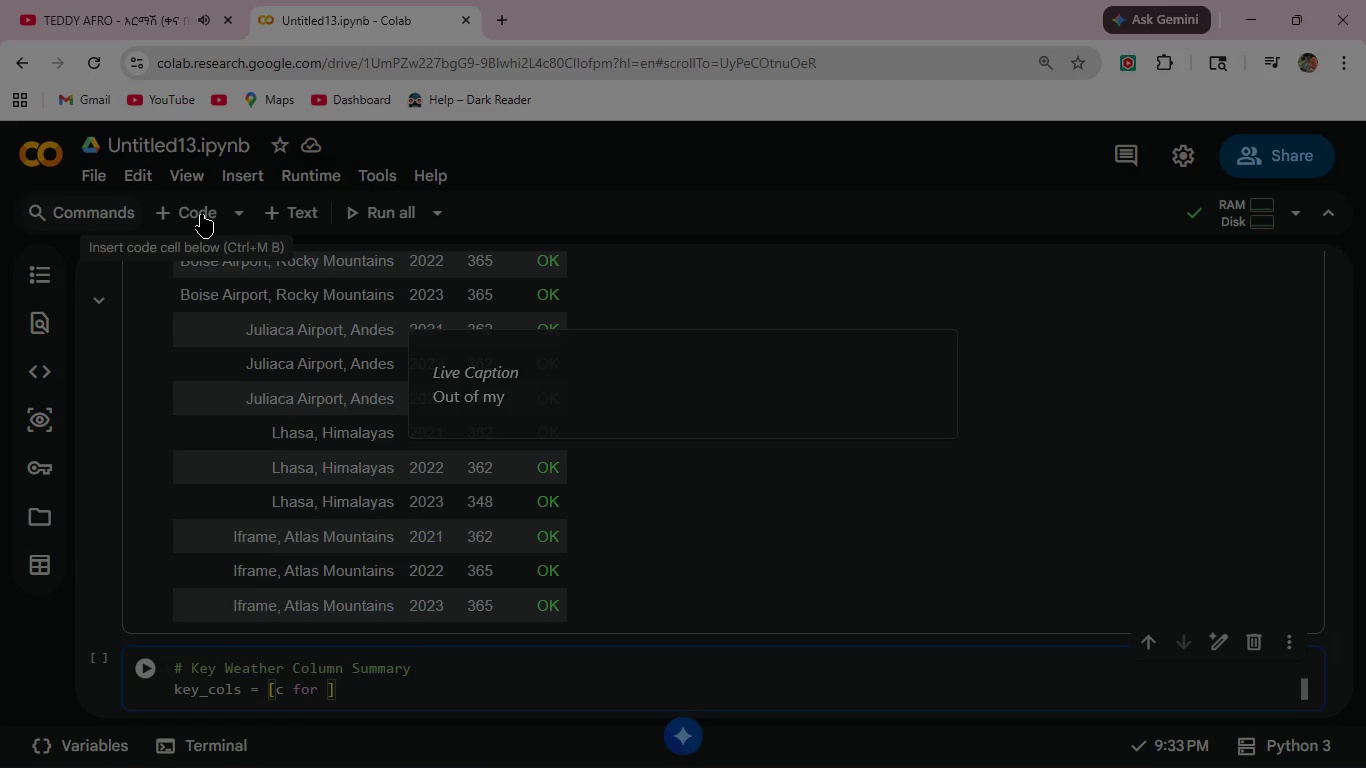 
wait(16.23)
 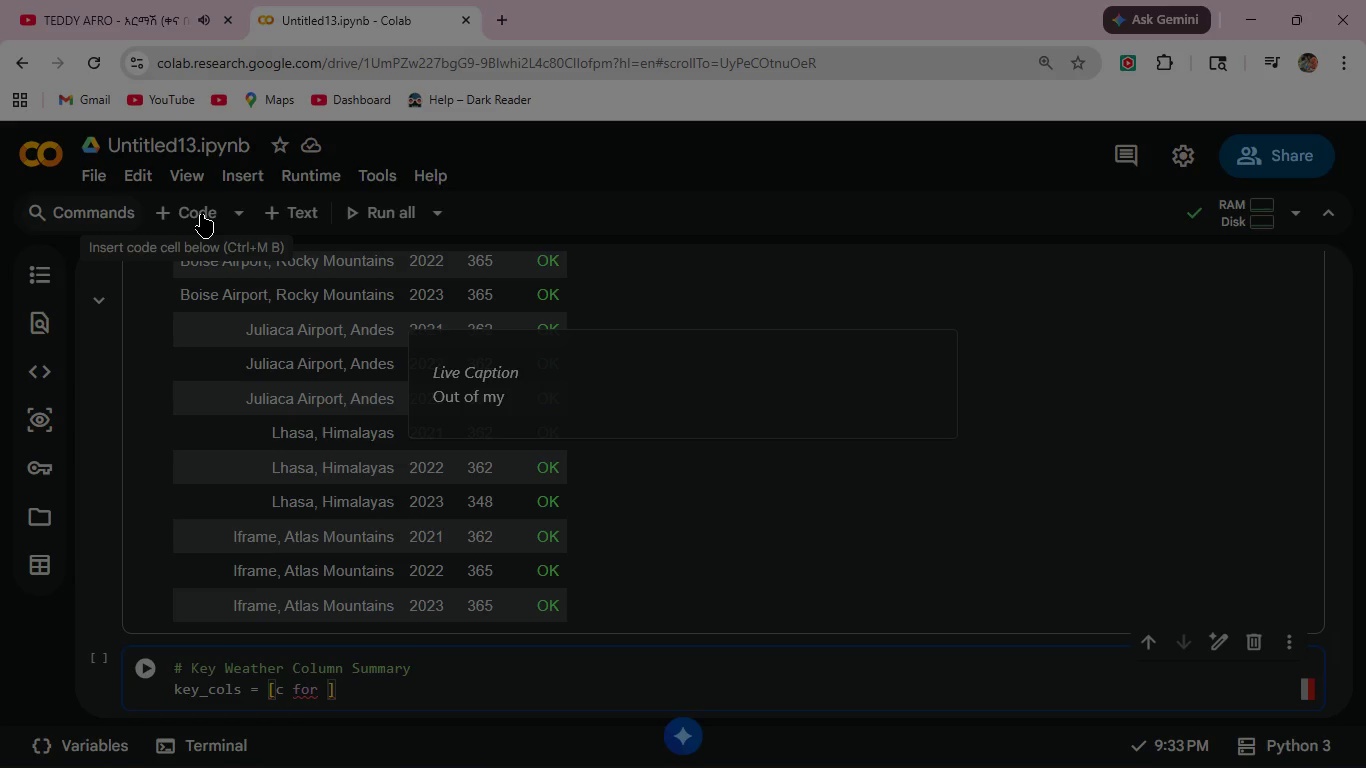 
type(c in ["TEMP)
 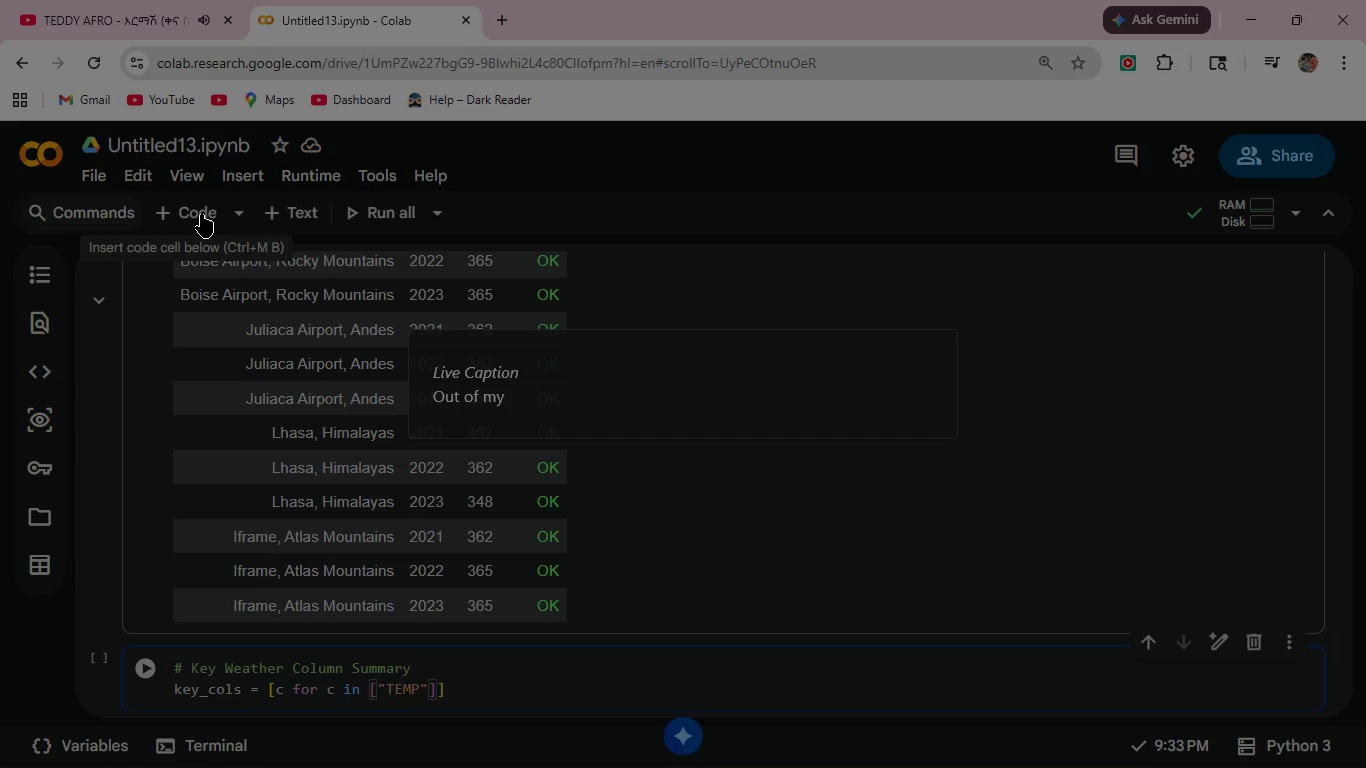 
key(ArrowRight)
 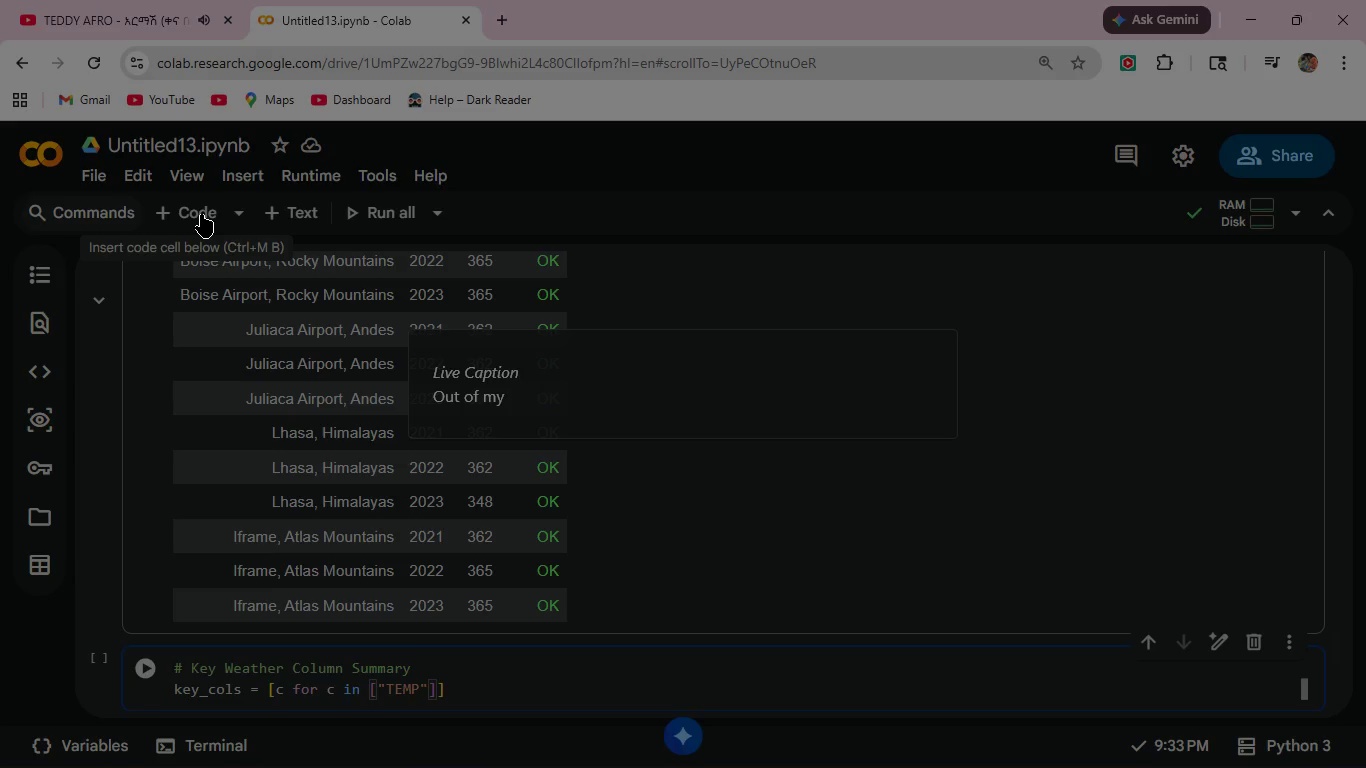 
key(Comma)
 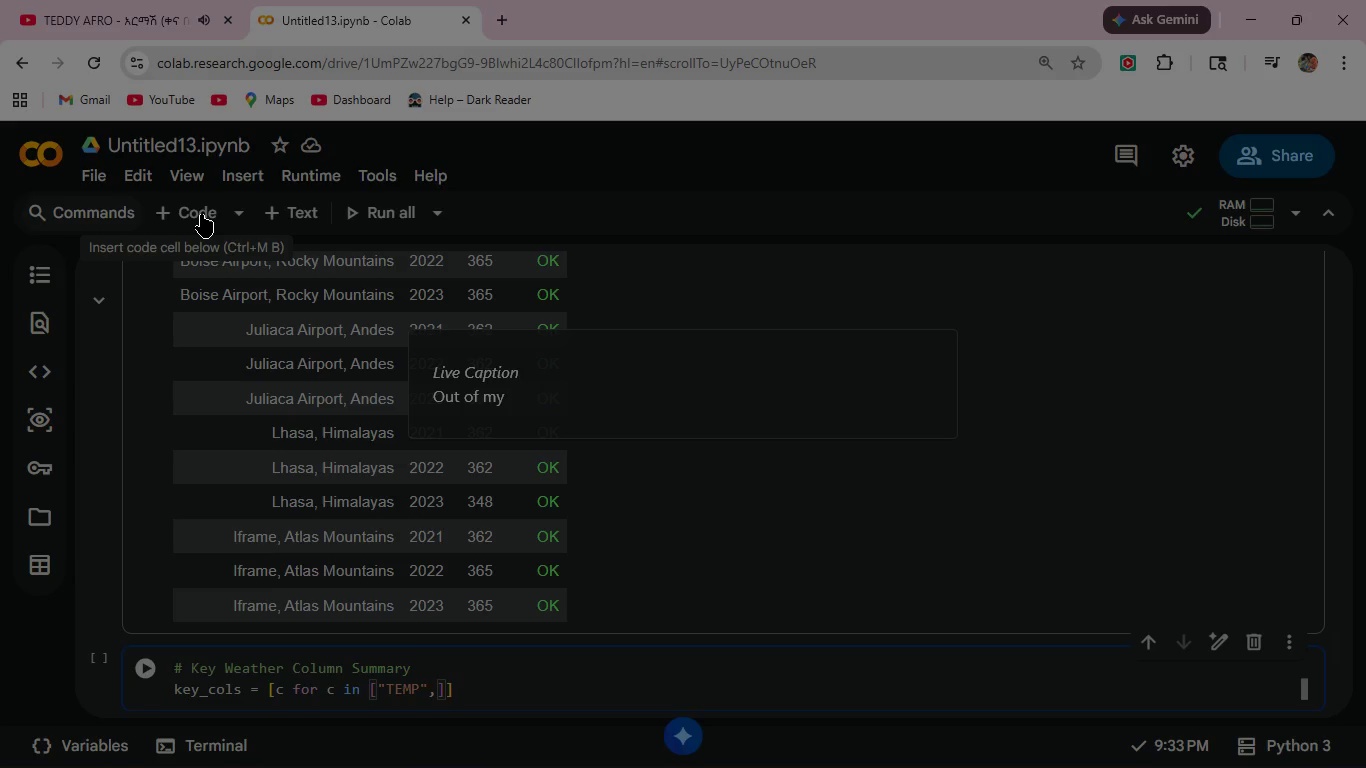 
key(Shift+Quote)
 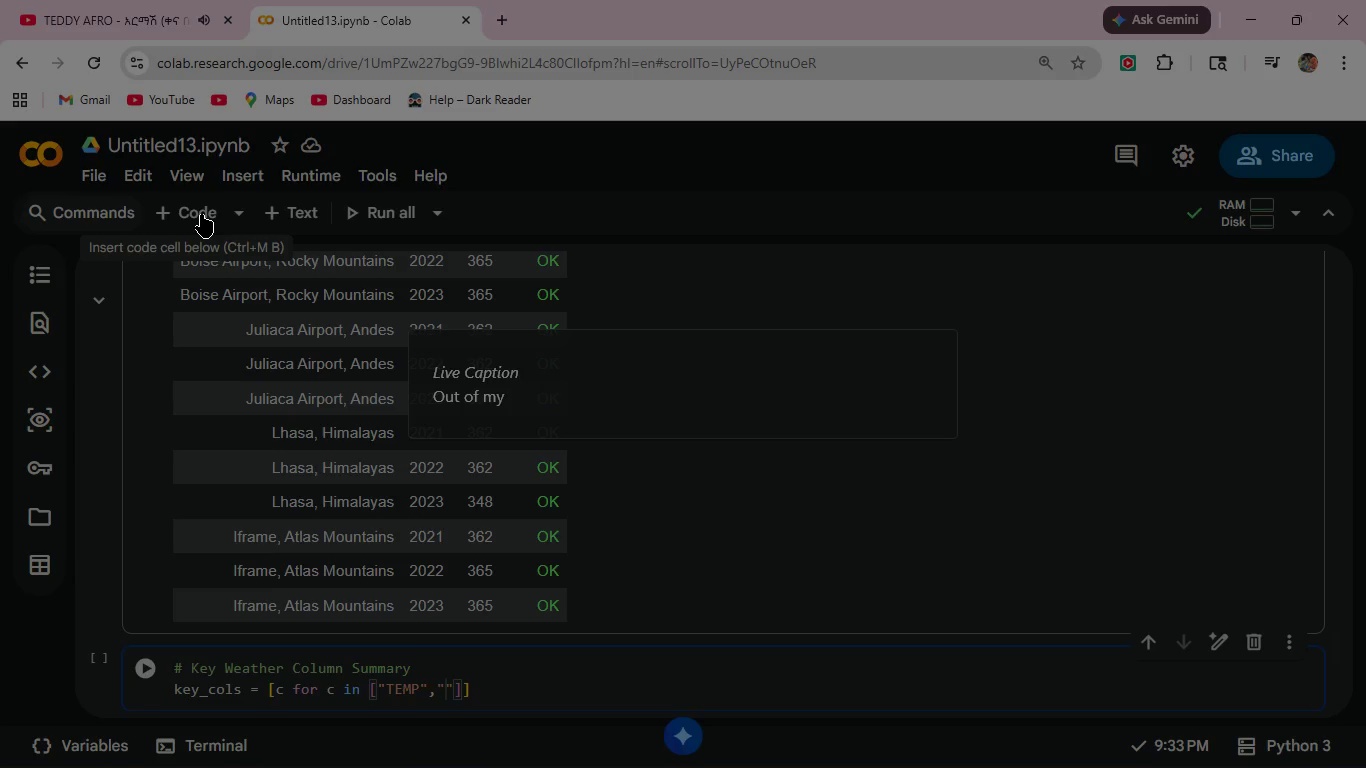 
key(Shift+M)
 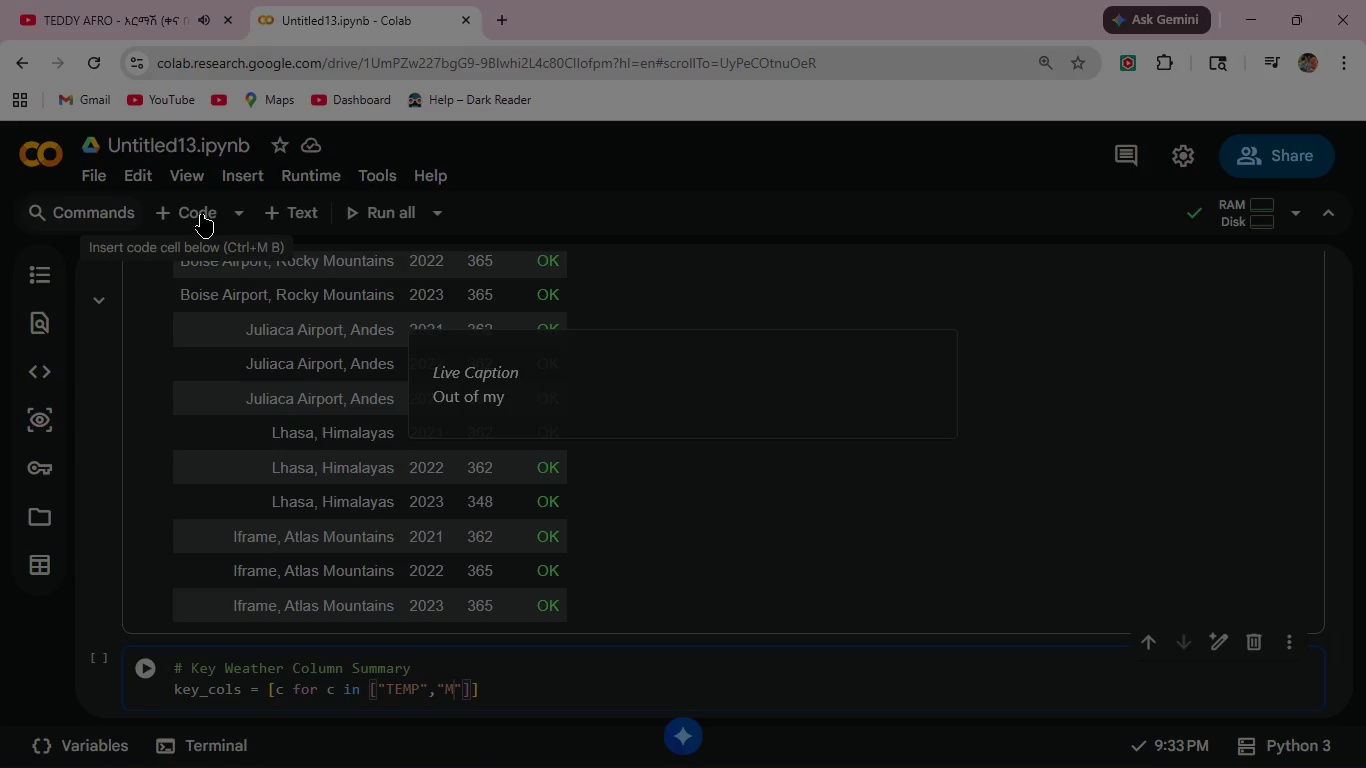 
key(Shift+ShiftLeft)
 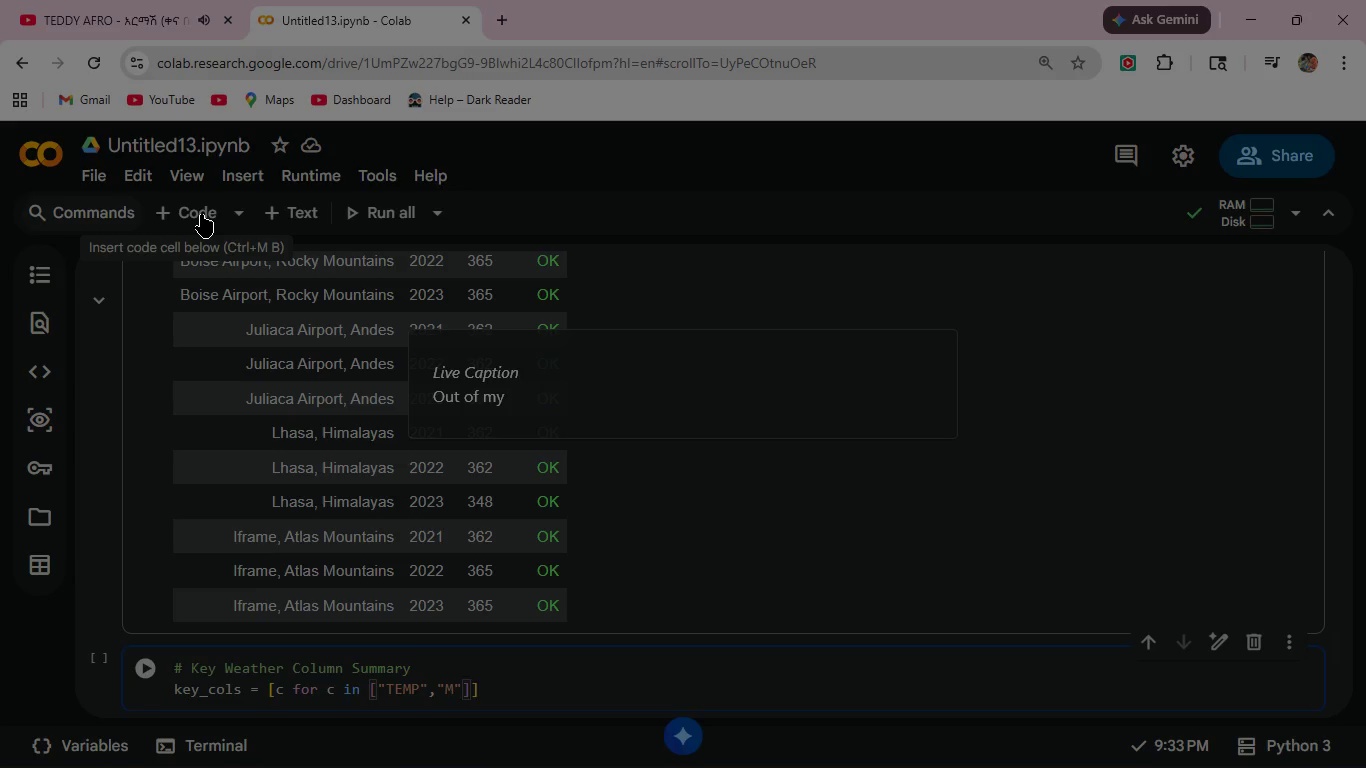 
key(Shift+A)
 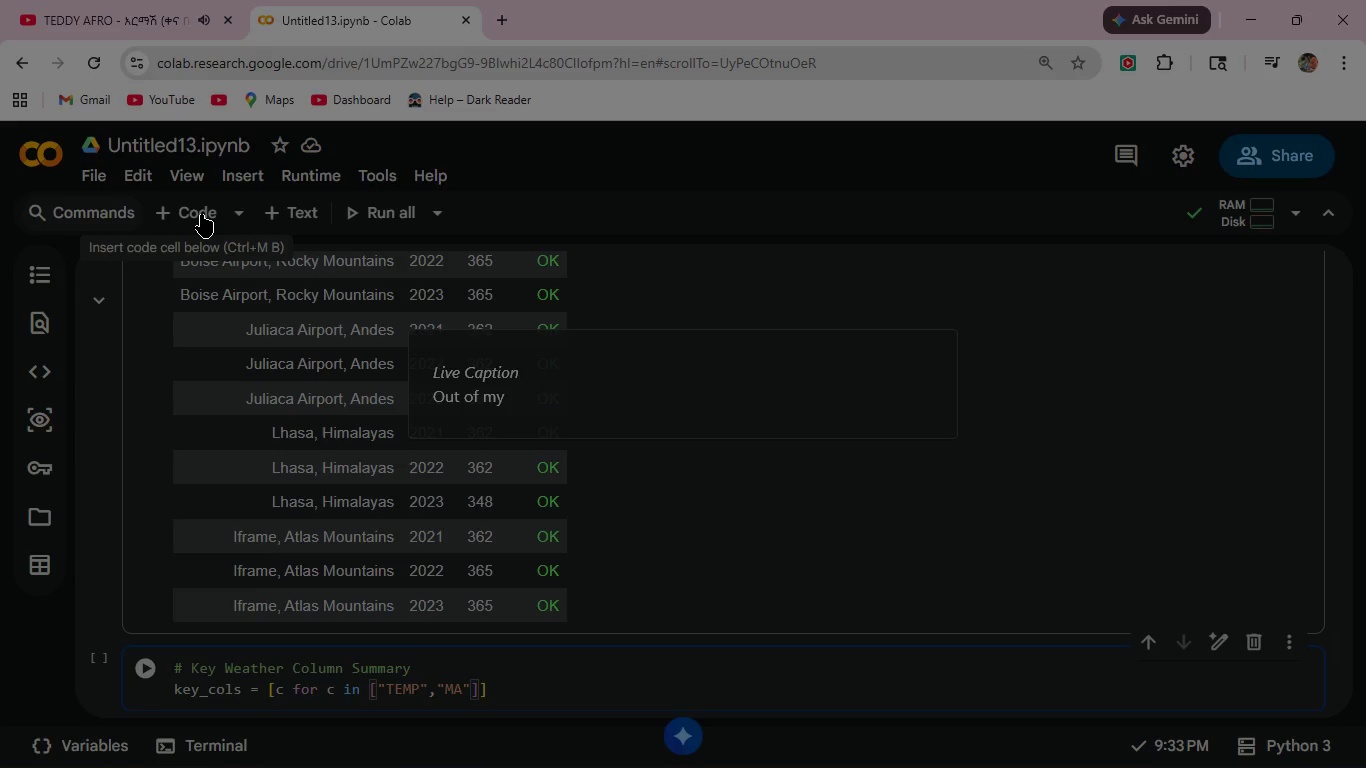 
key(Shift+X)
 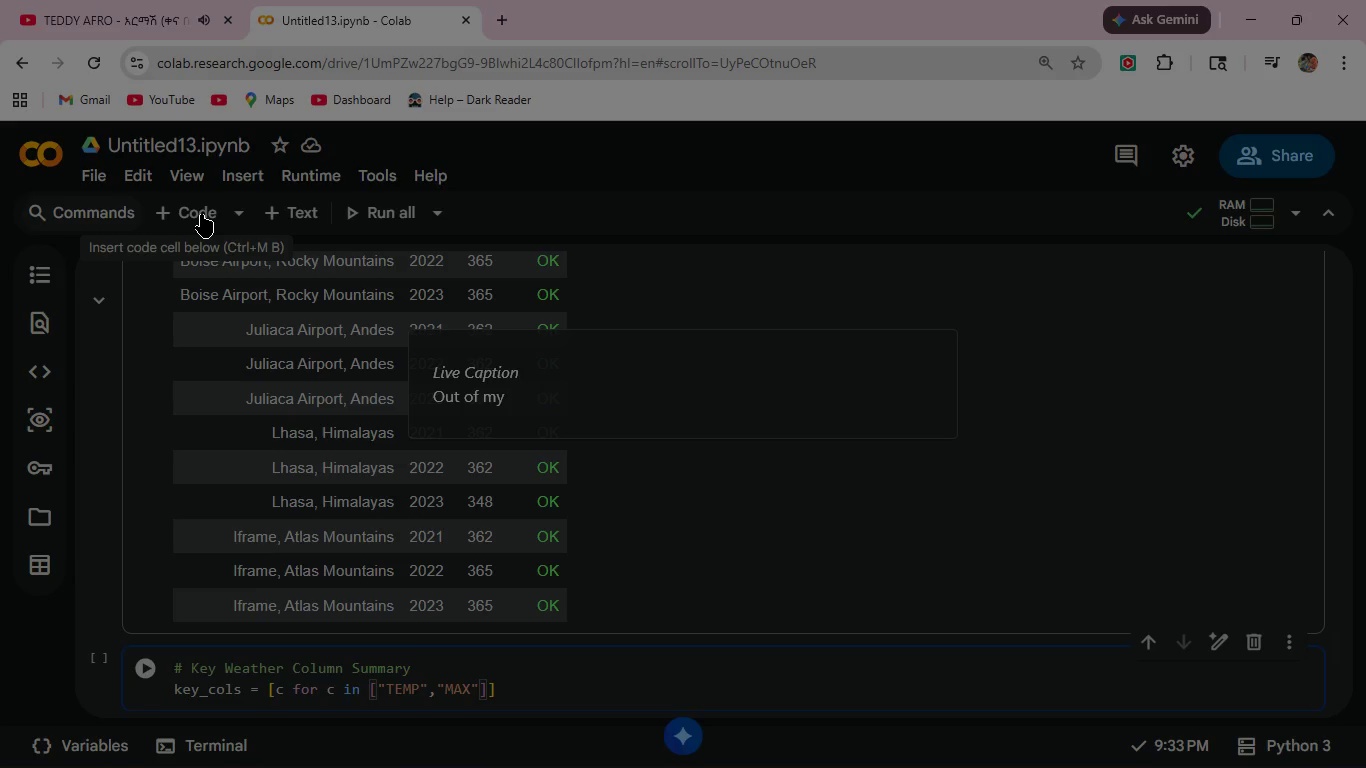 
key(ArrowRight)
 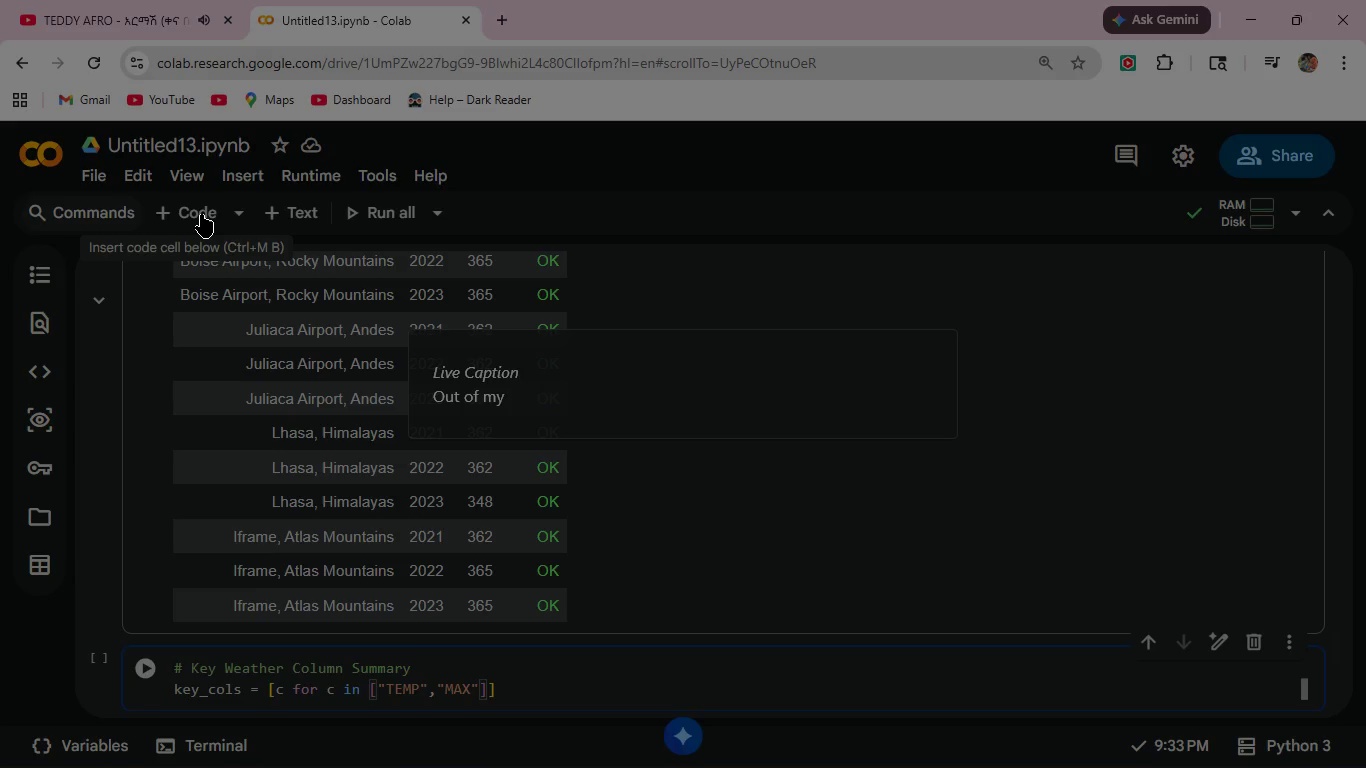 
key(Comma)
 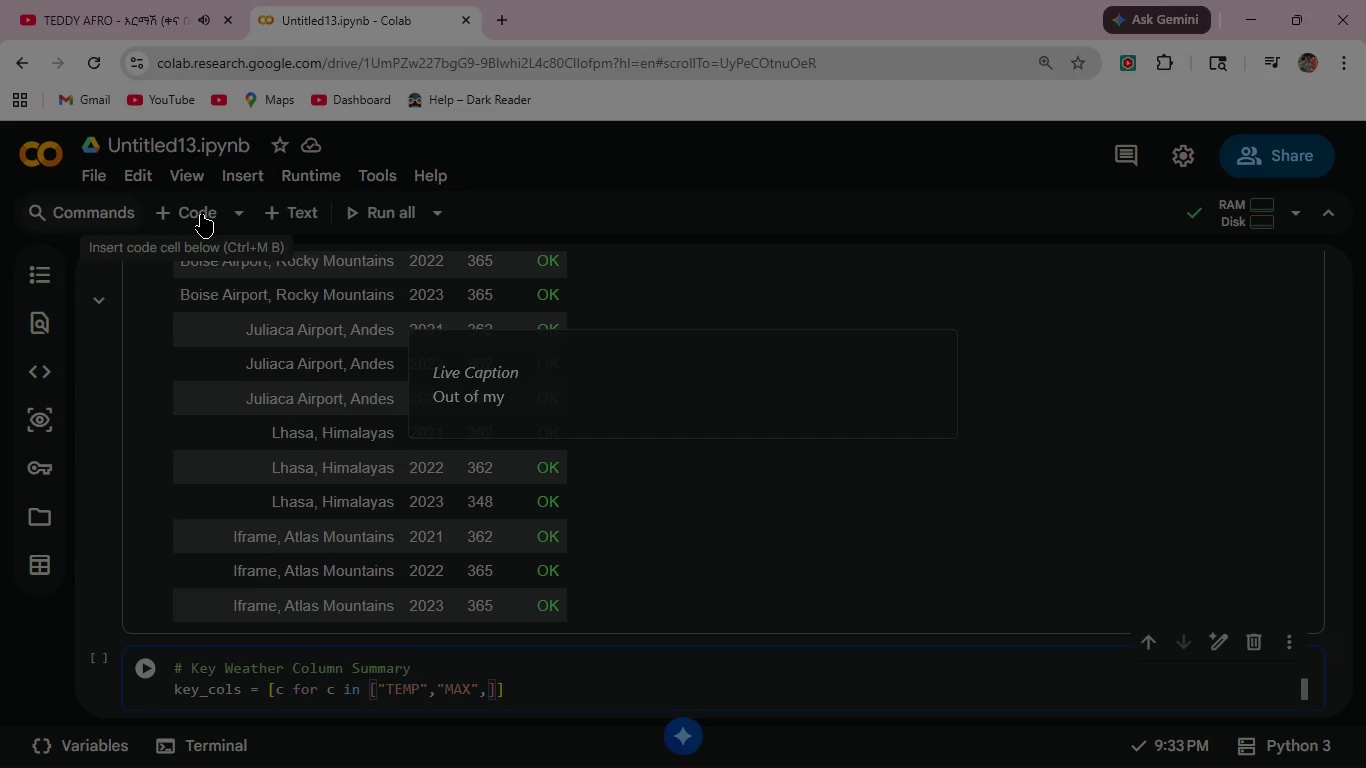 
wait(5.48)
 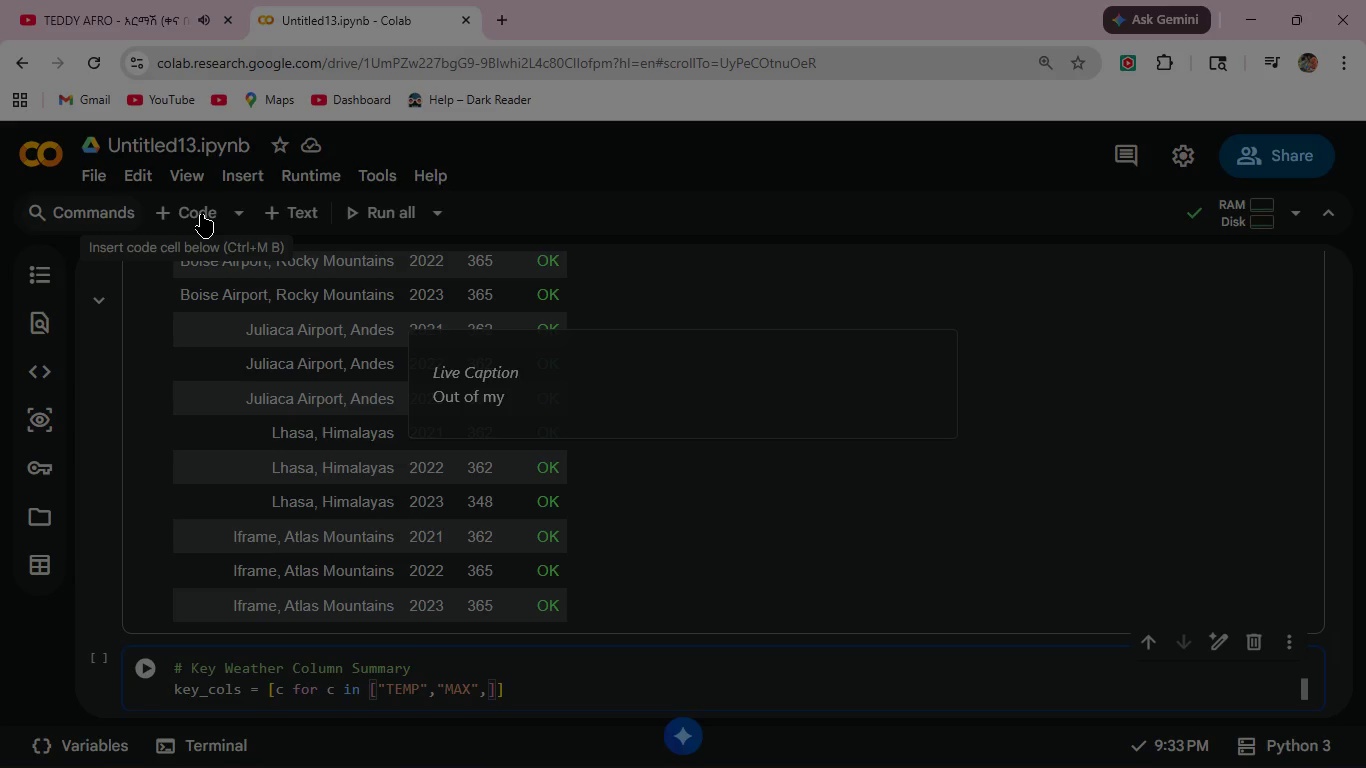 
type("MIN)
 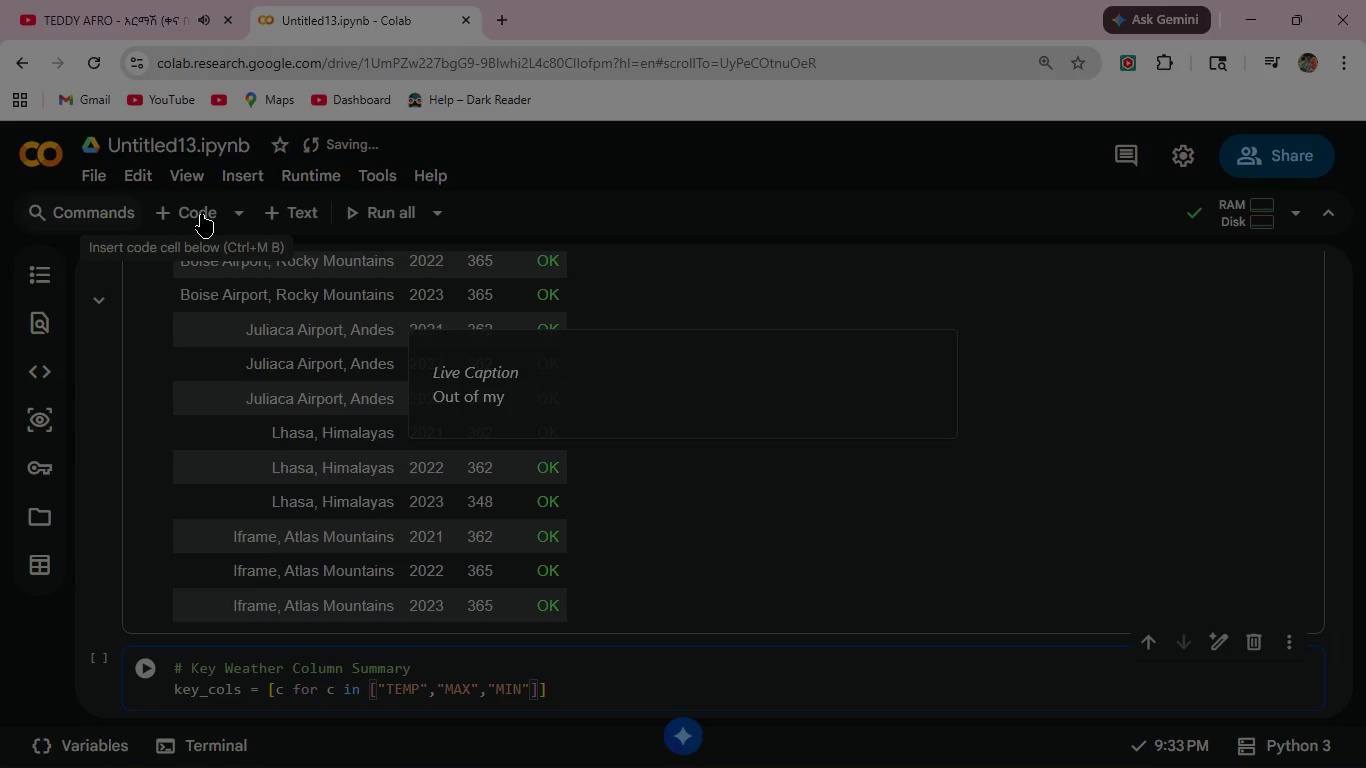 
key(ArrowRight)
 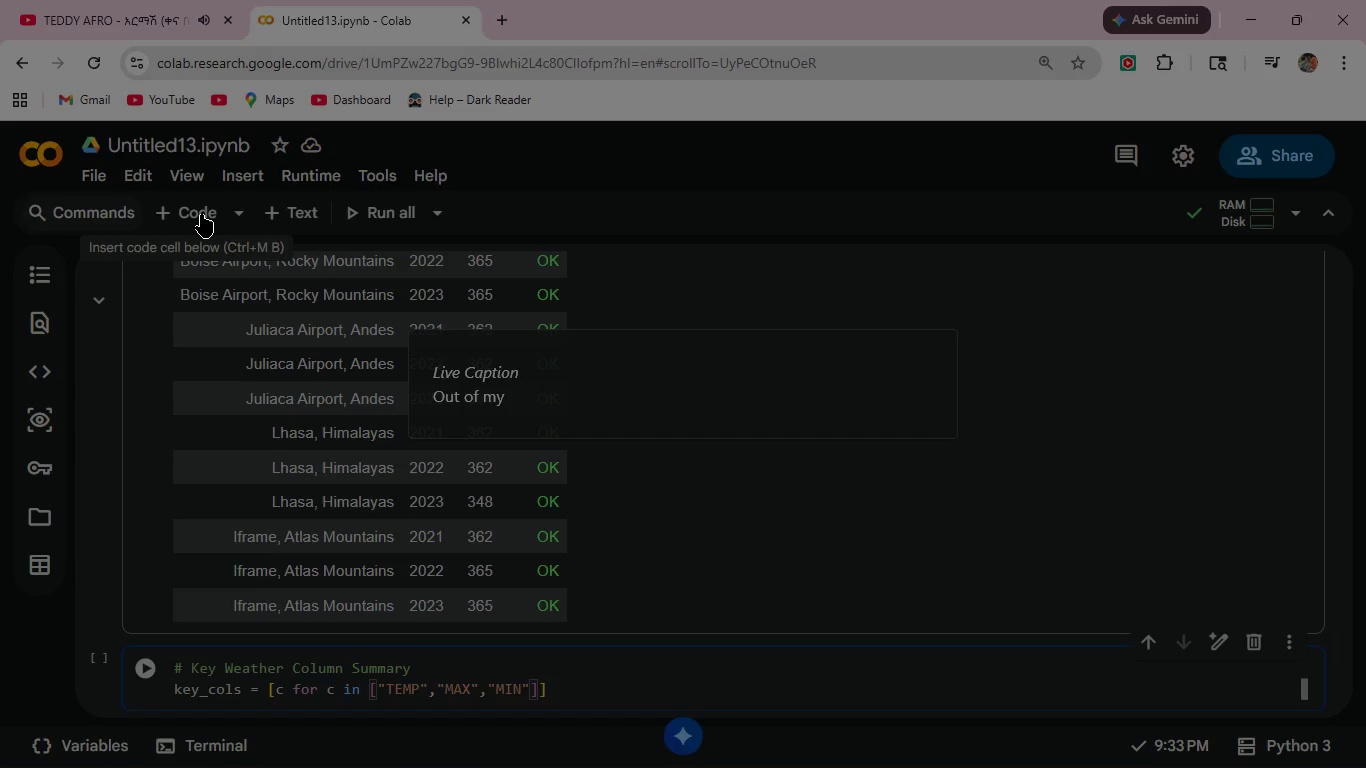 
key(Comma)
 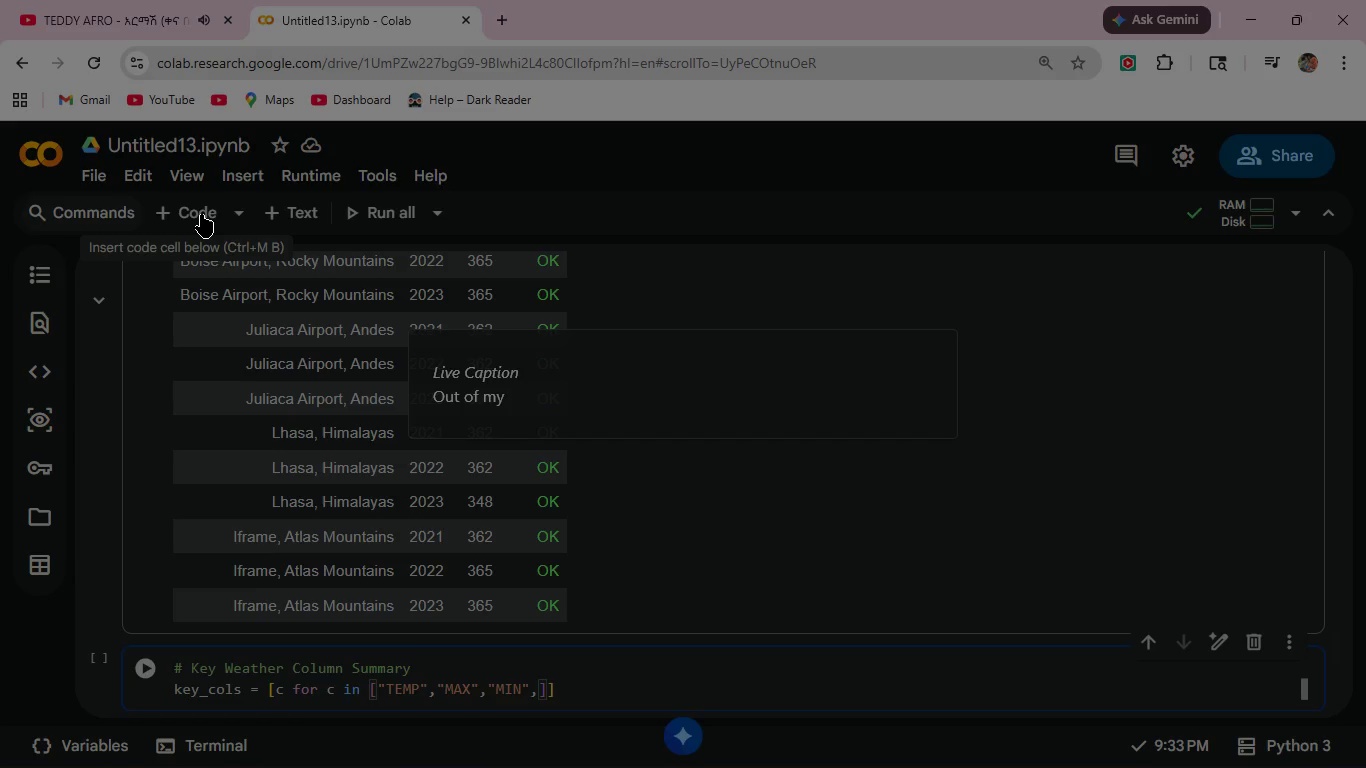 
type("WDSP)
 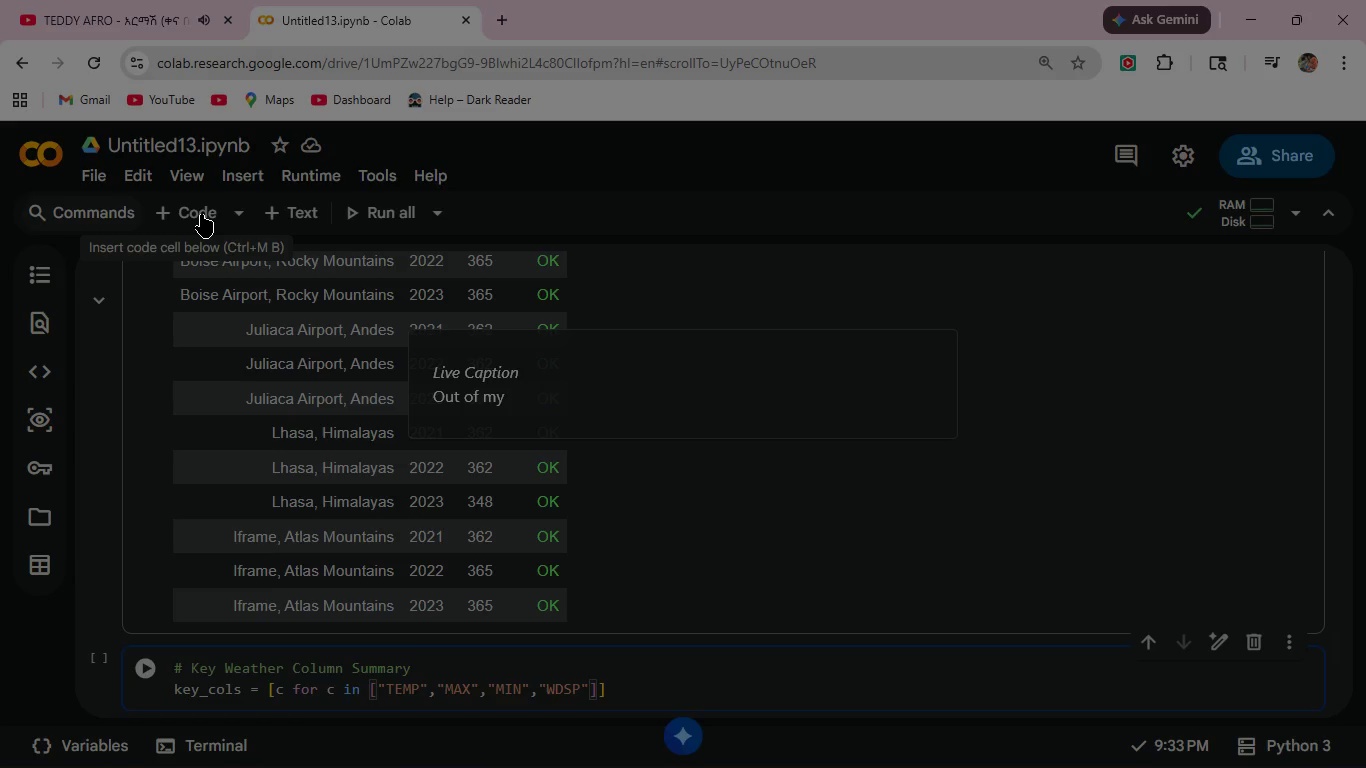 
key(ArrowRight)
 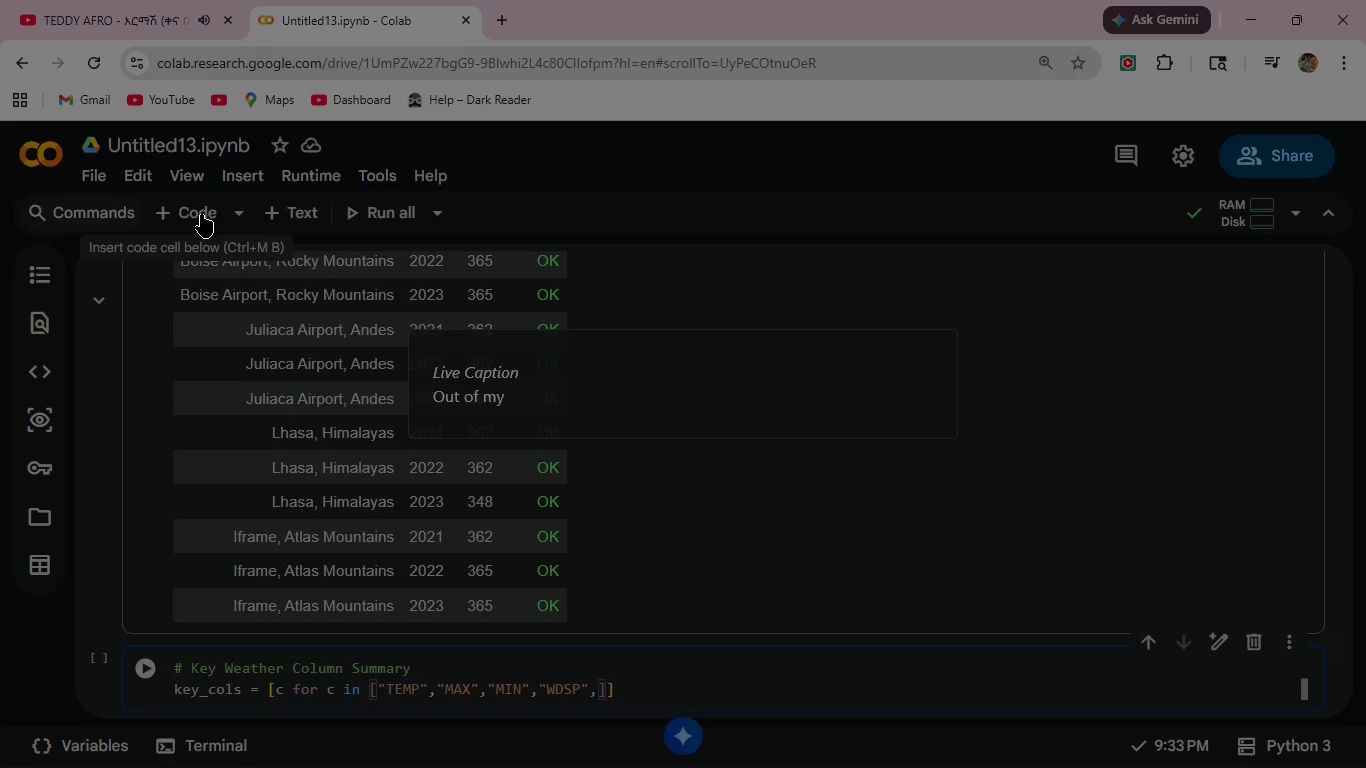 
type(, "MXSPD)
 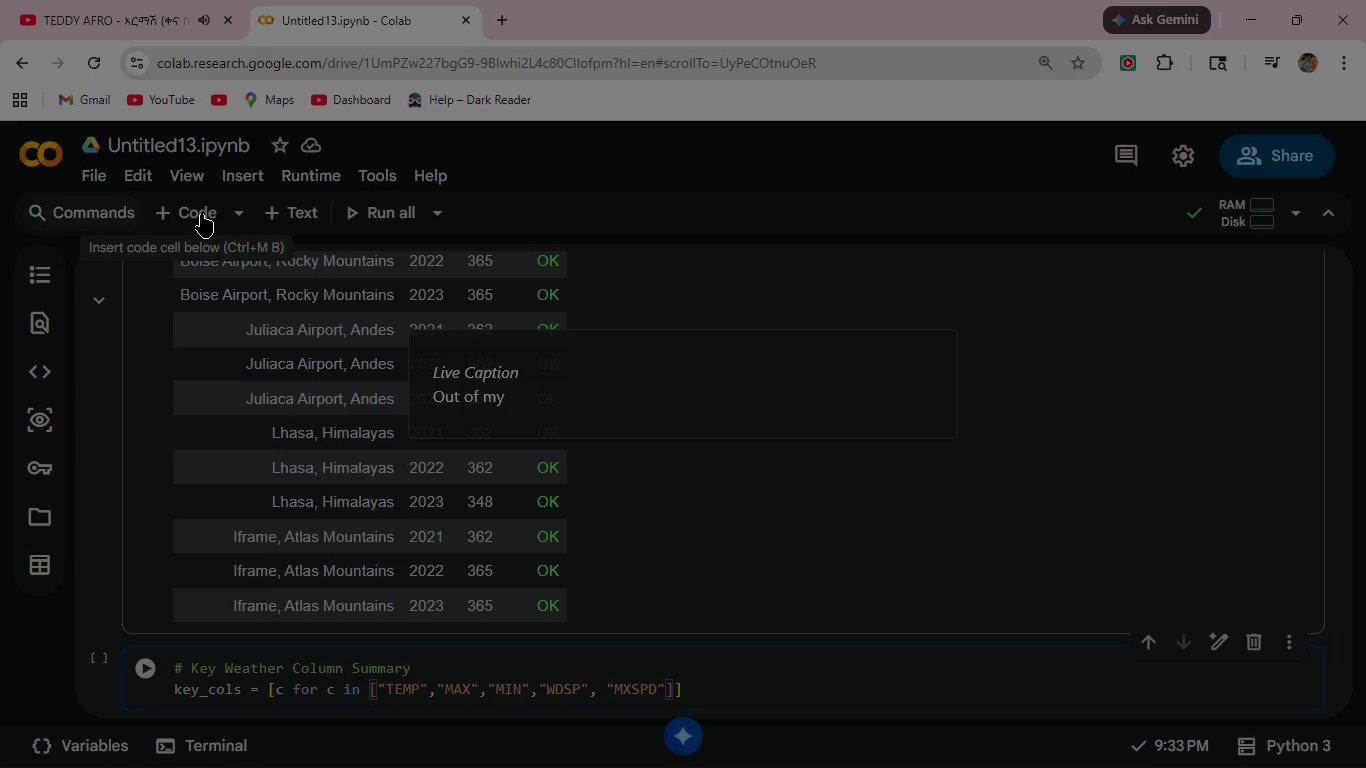 
key(ArrowRight)
 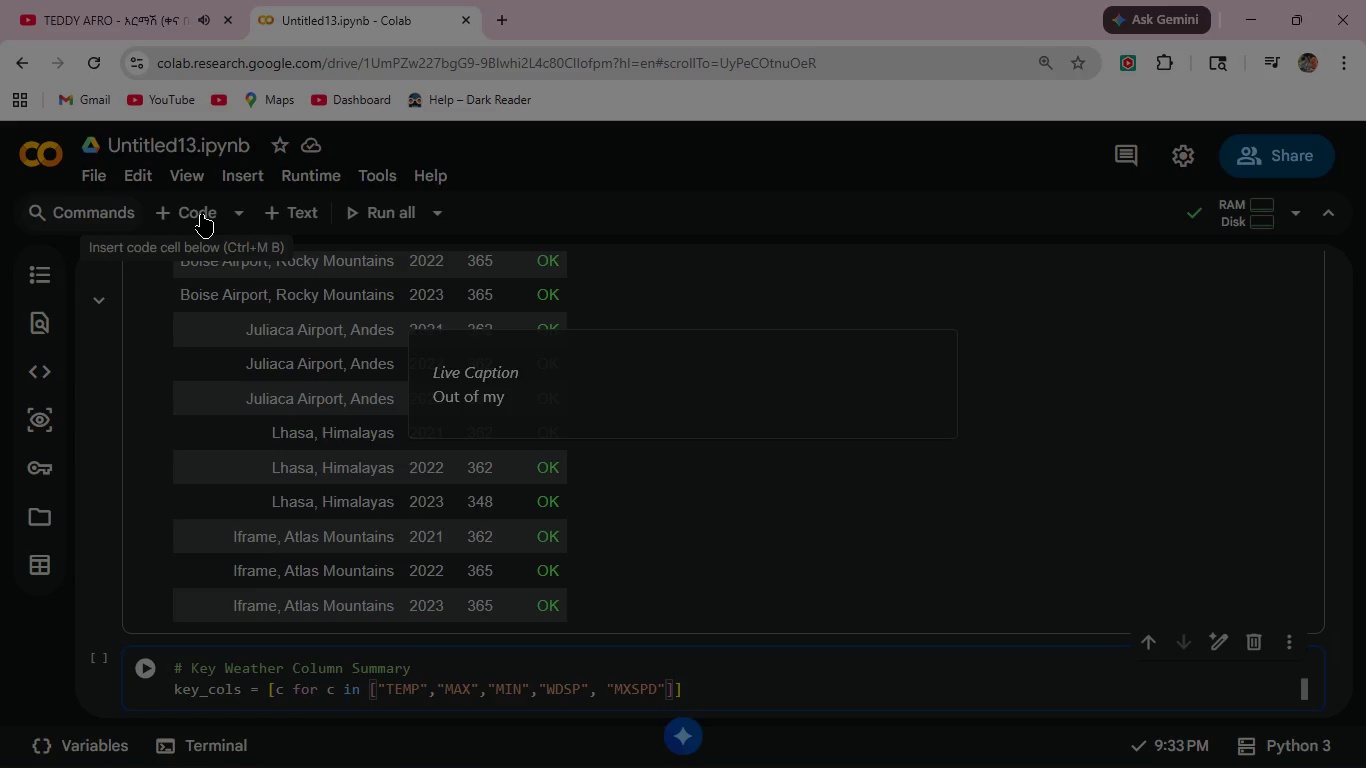 
key(Comma)
 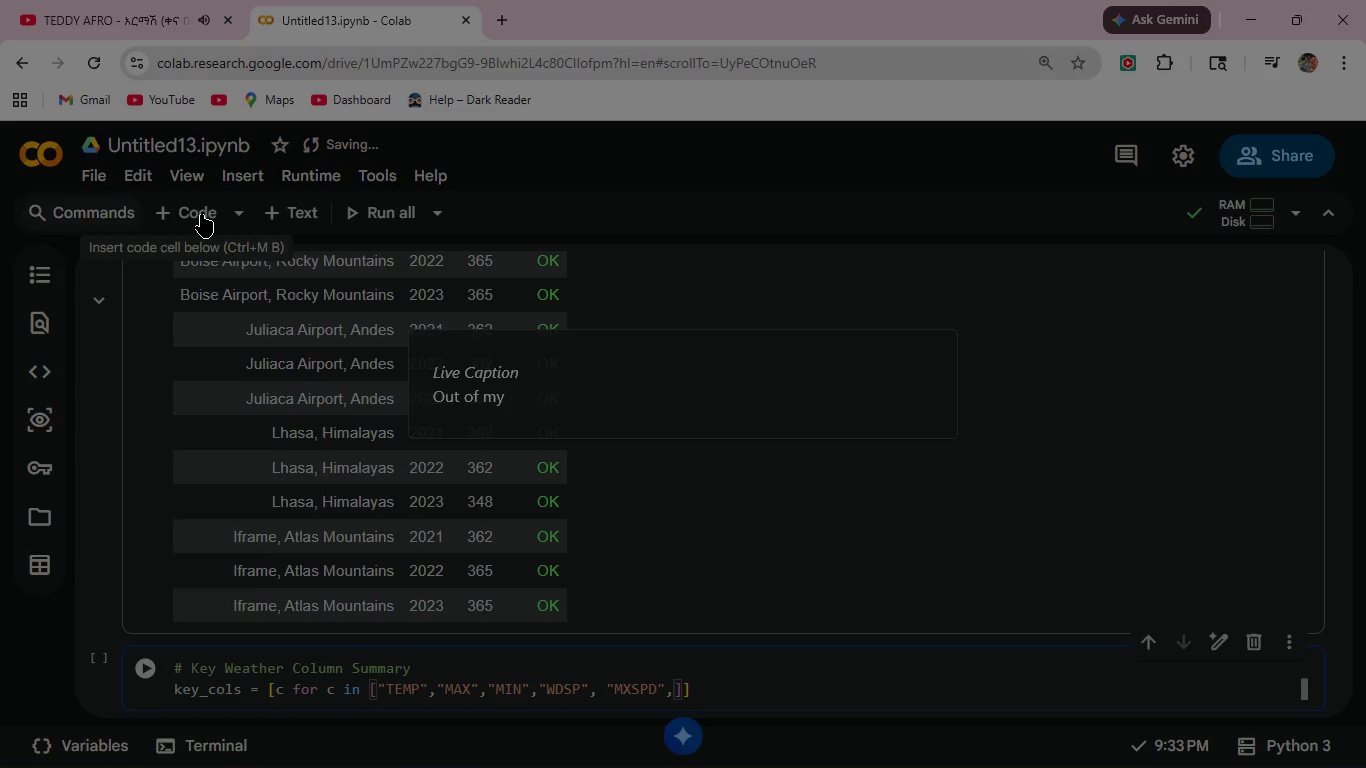 
key(Shift+ShiftLeft)
 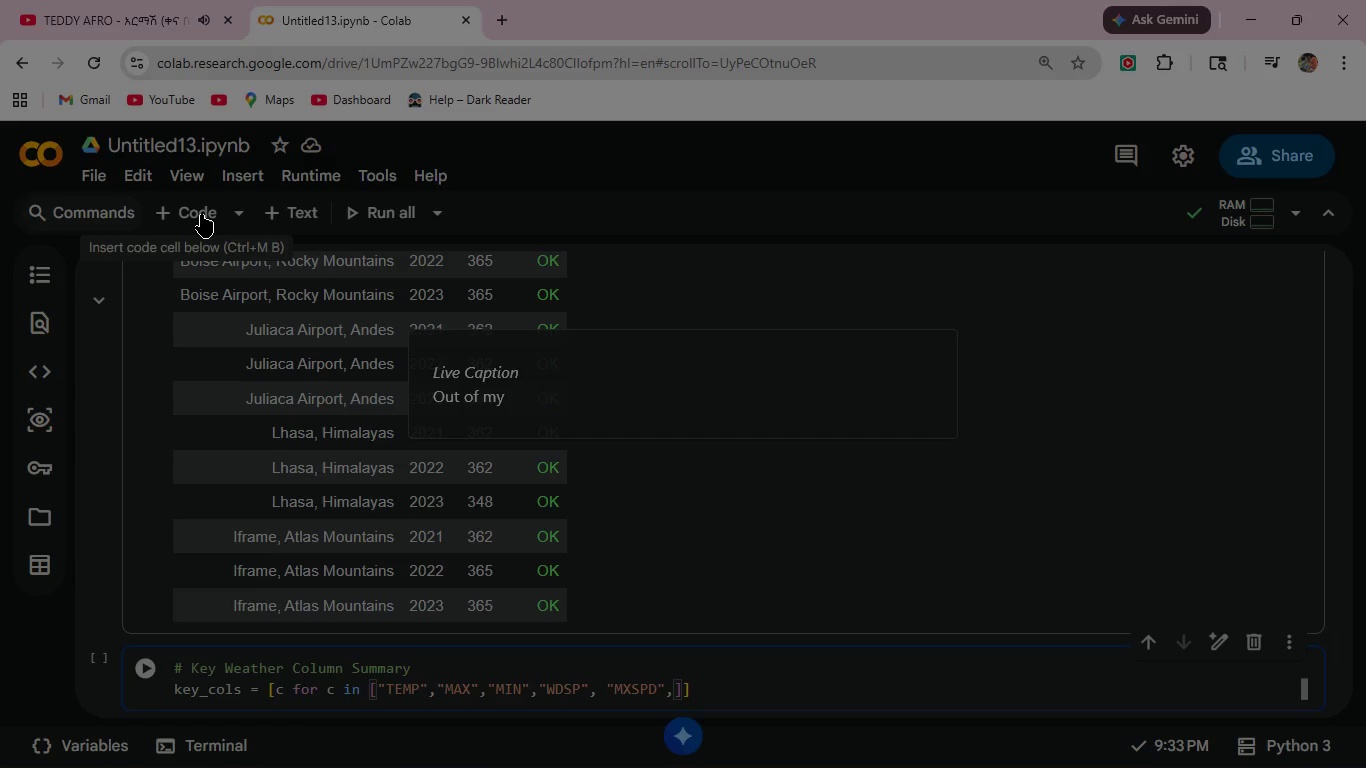 
type("PRCP)
 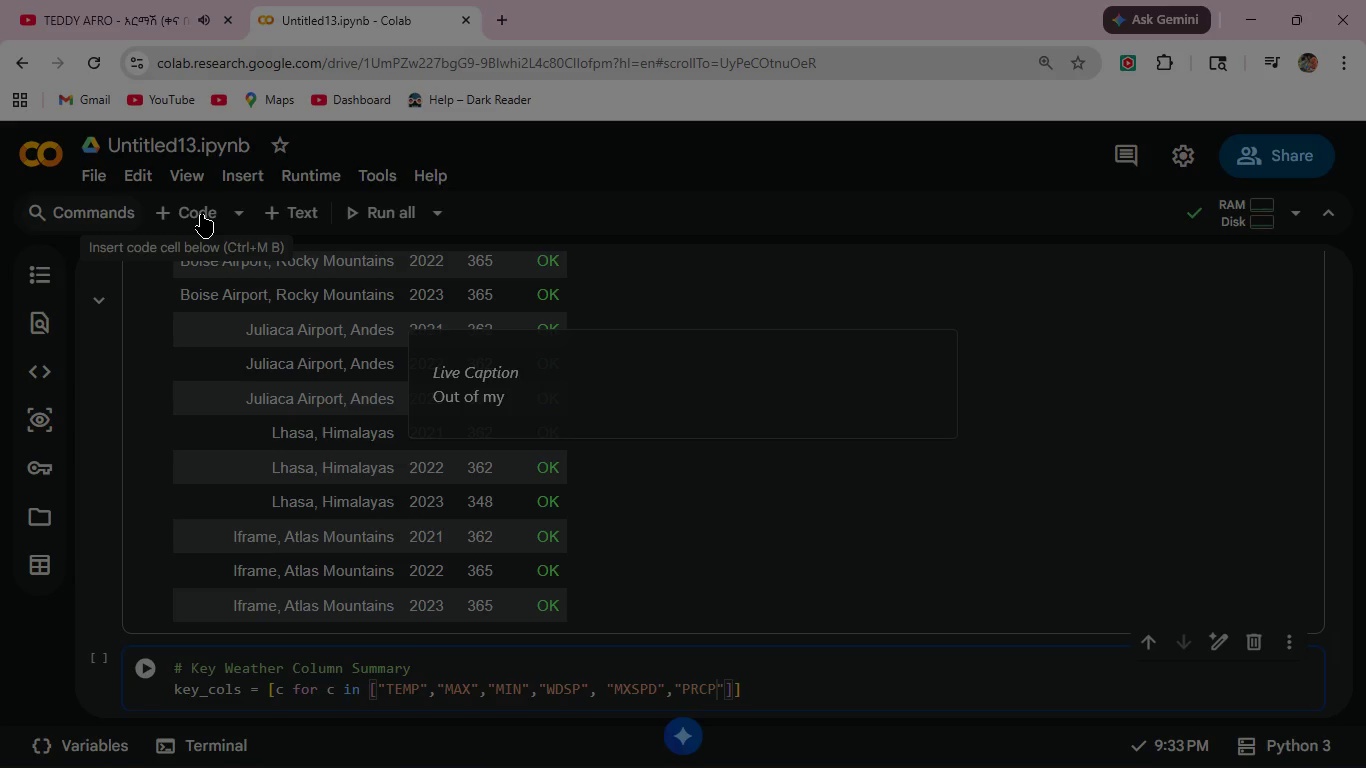 
key(ArrowRight)
 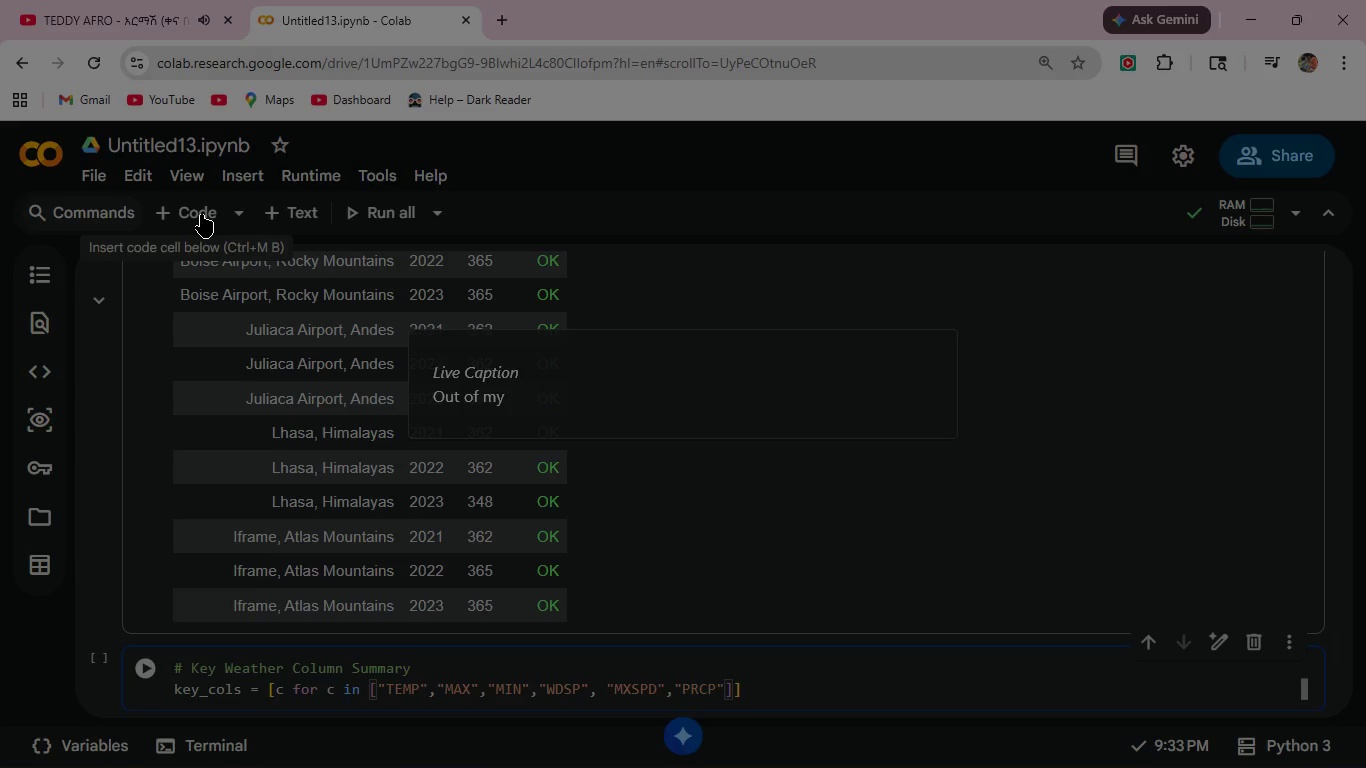 
key(ArrowRight)
 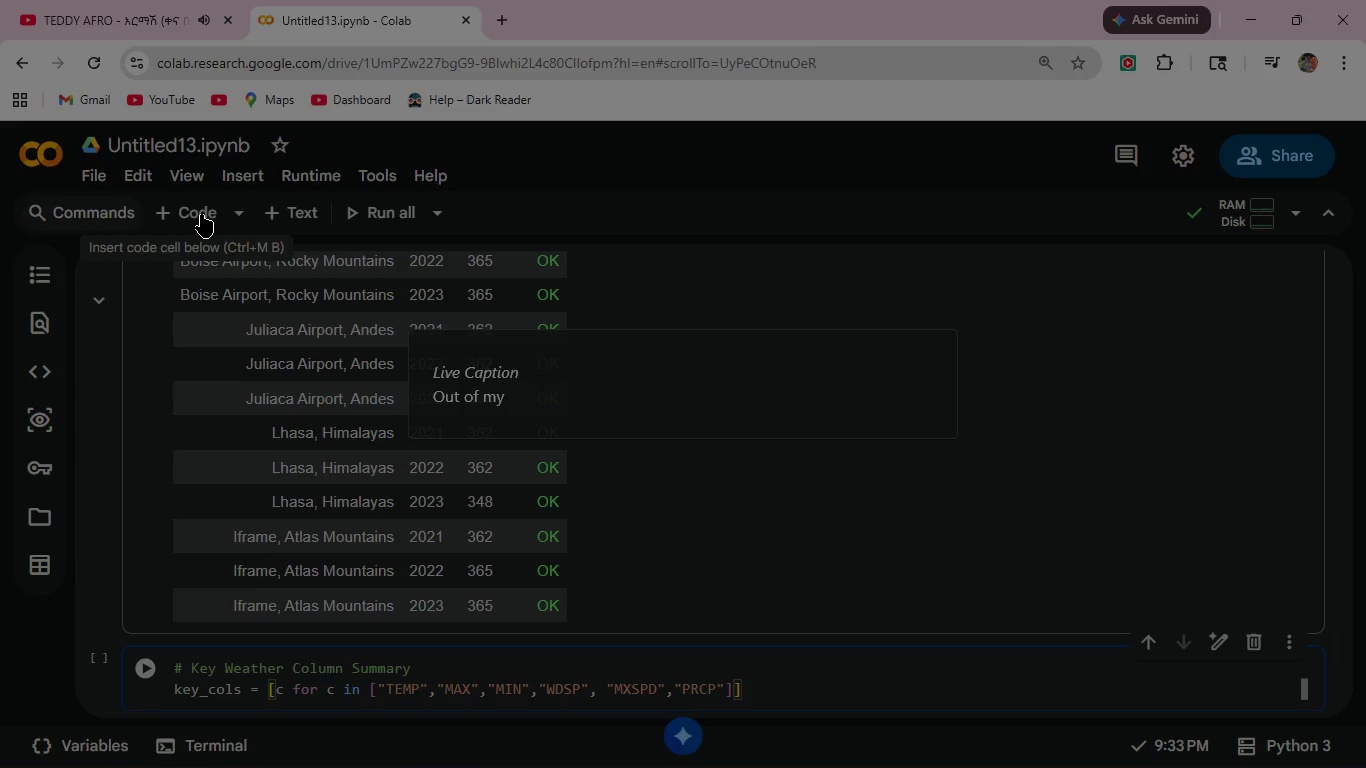 
key(ArrowLeft)
 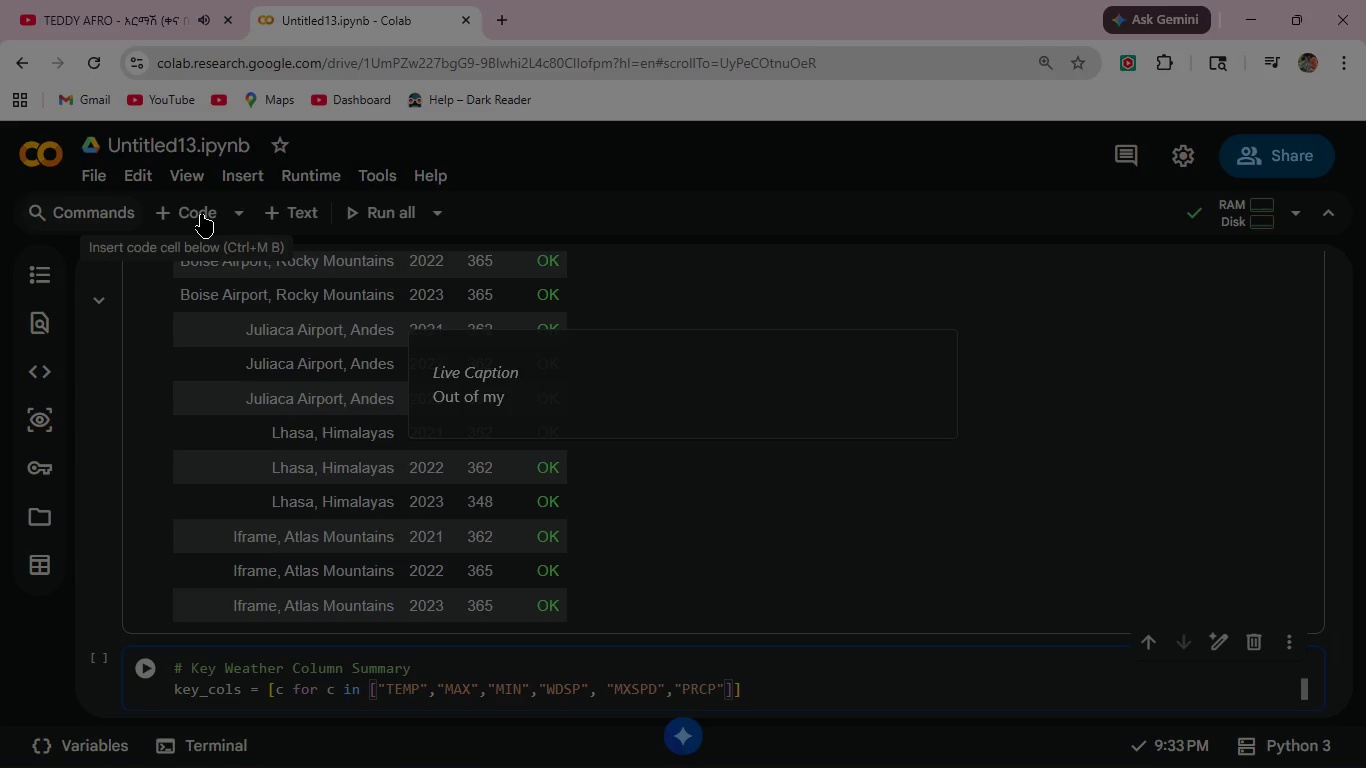 
key(ArrowRight)
 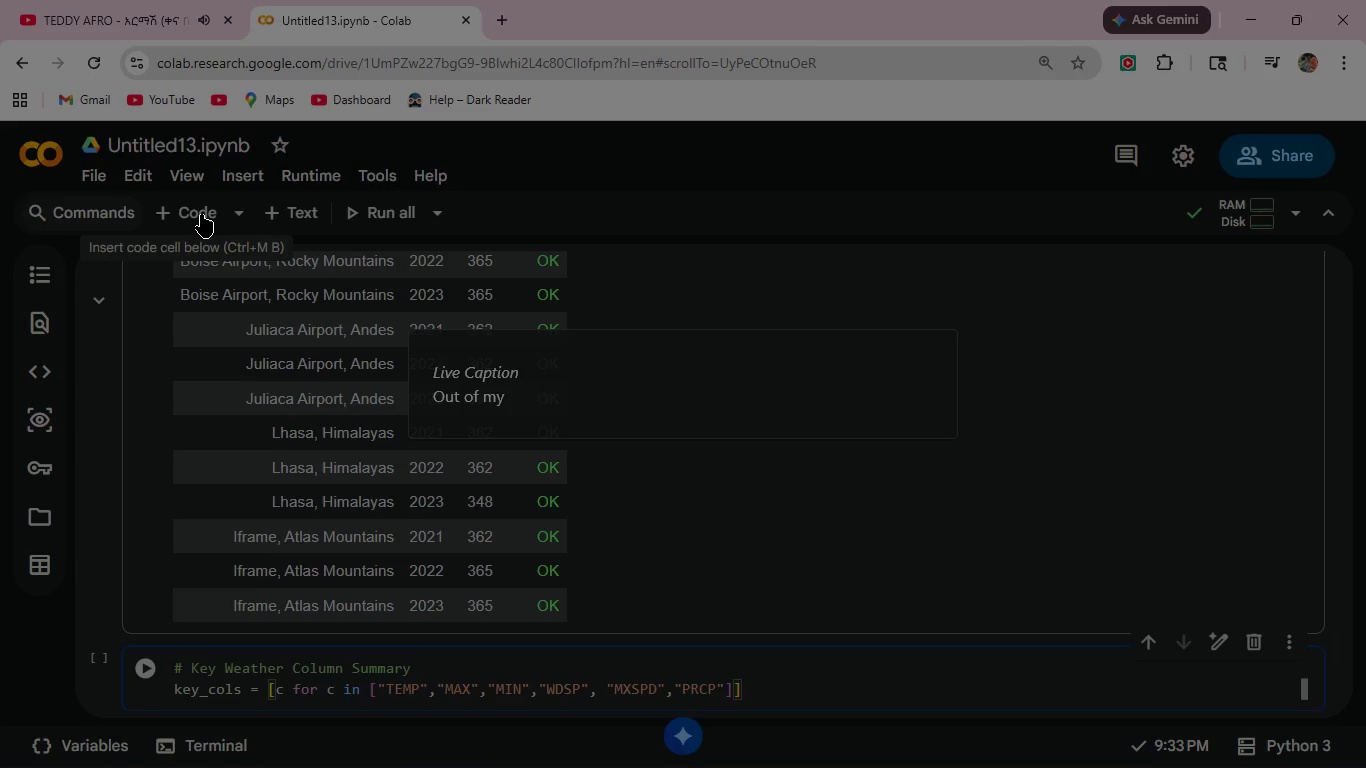 
type( if c in raw)
 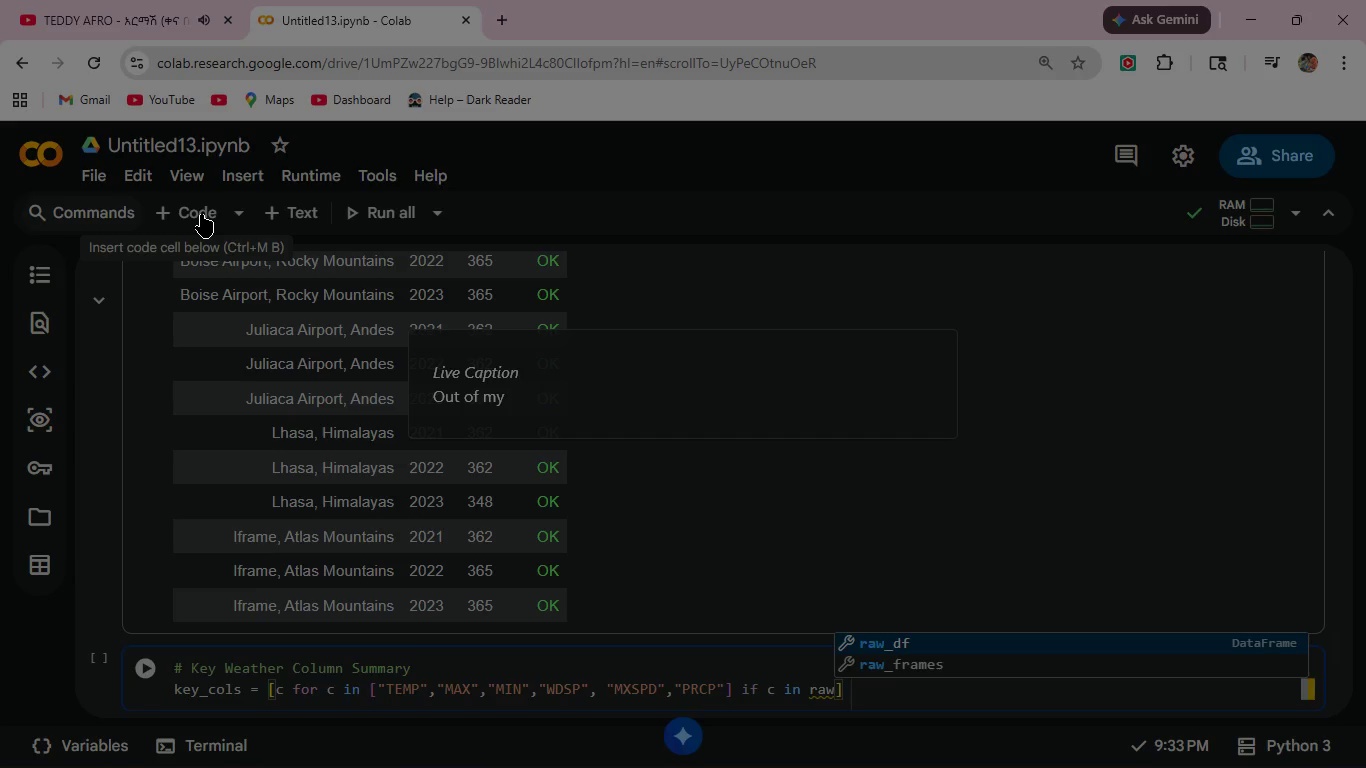 
key(Enter)
 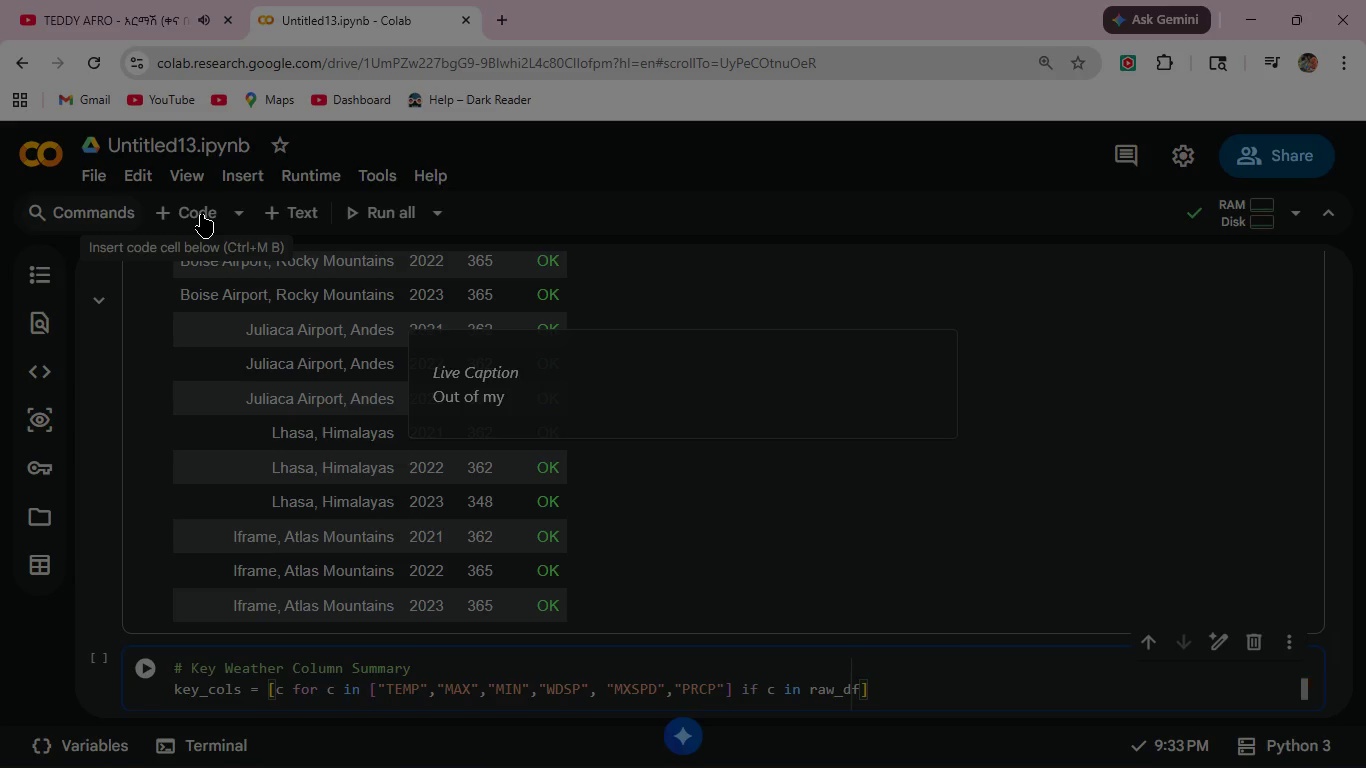 
type(.columns)
 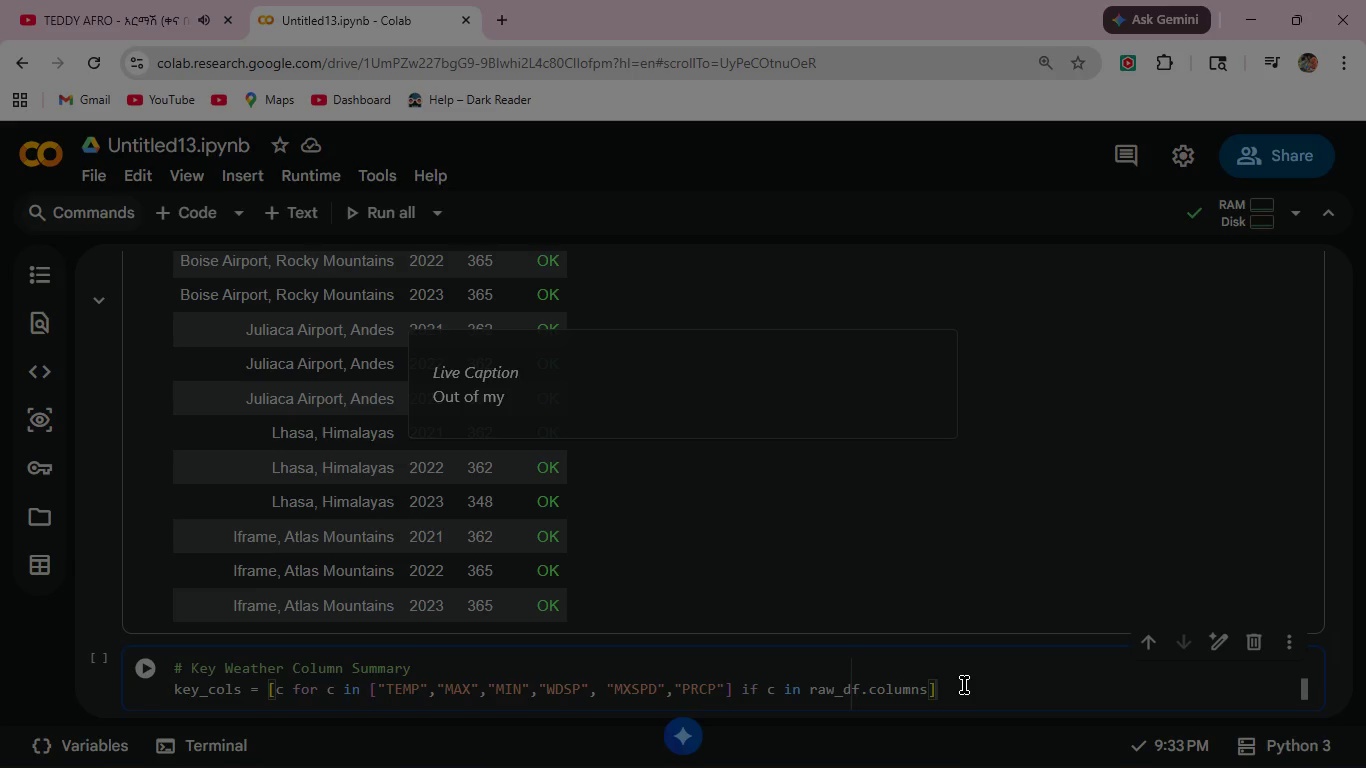 
wait(19.17)
 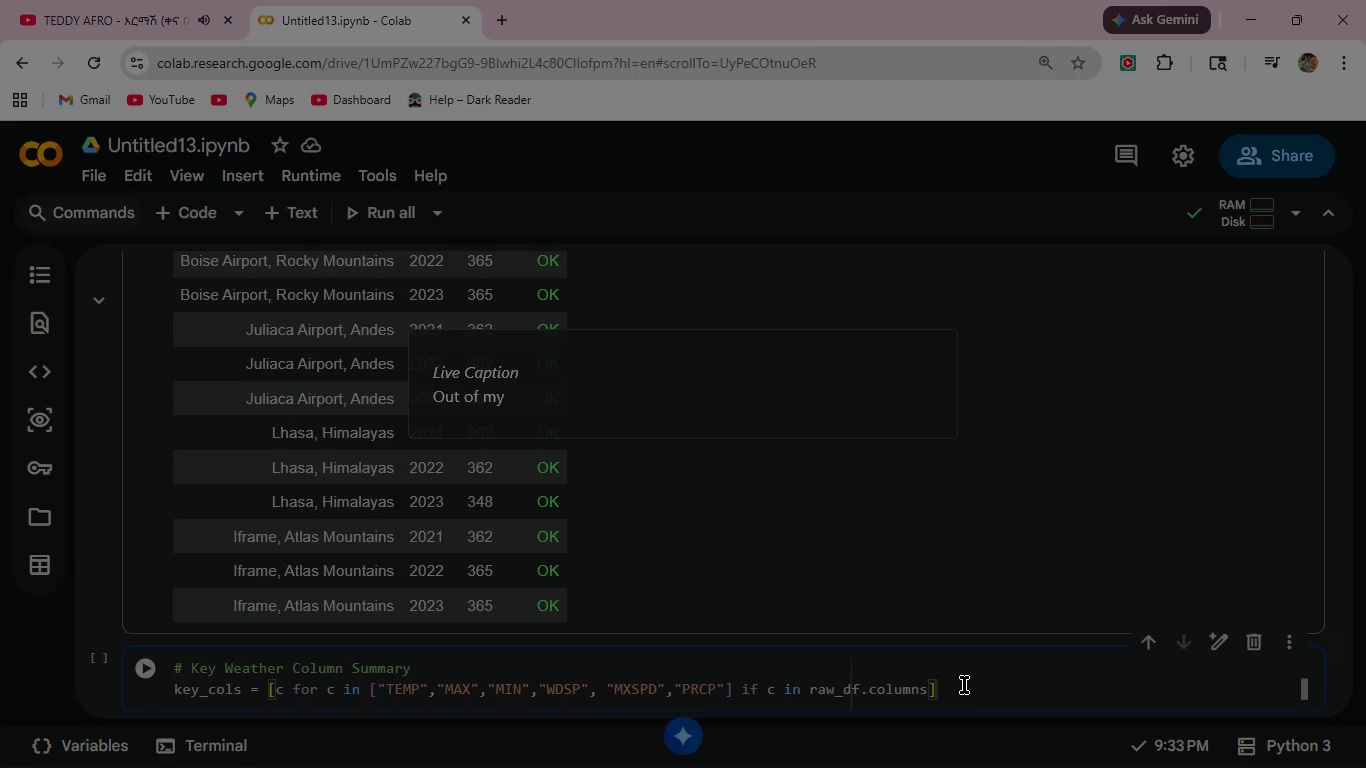 
key(Enter)
 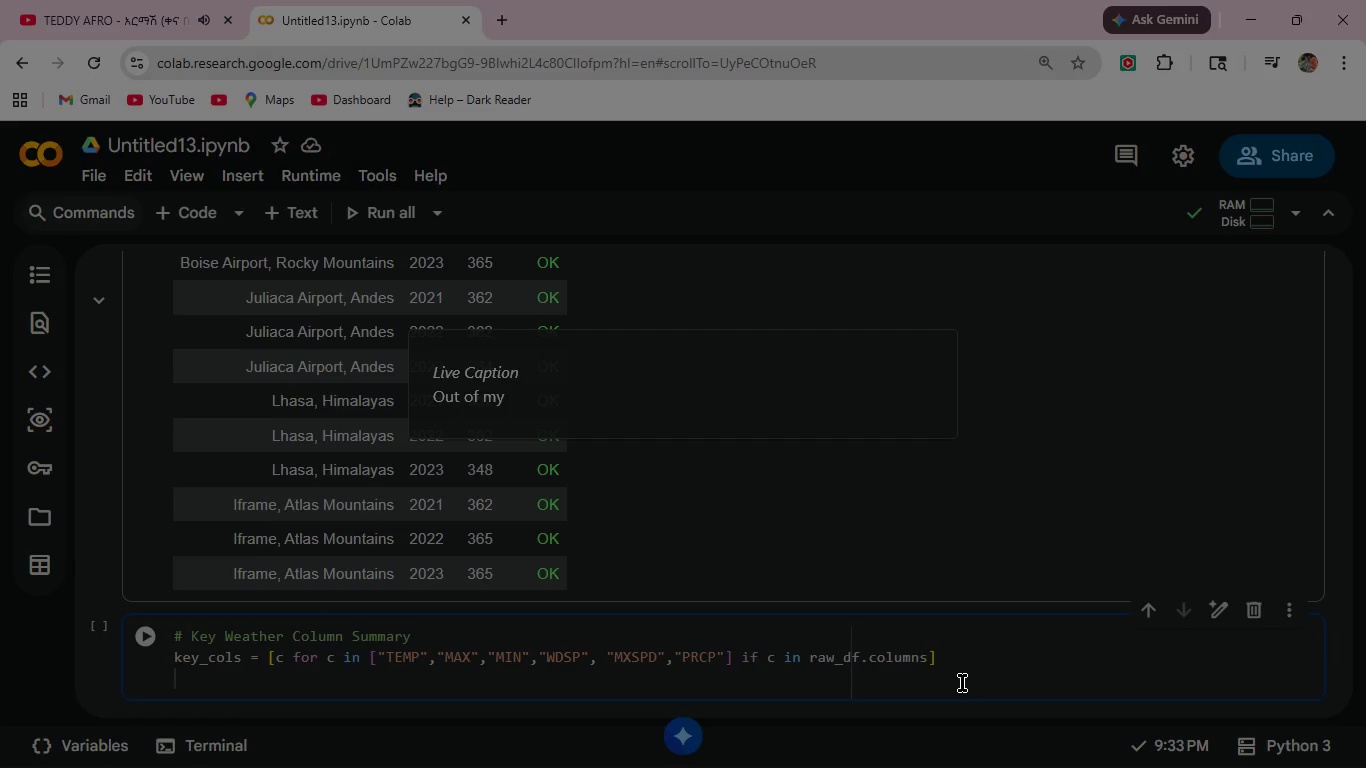 
type(print("Numeric summary of key weather )
 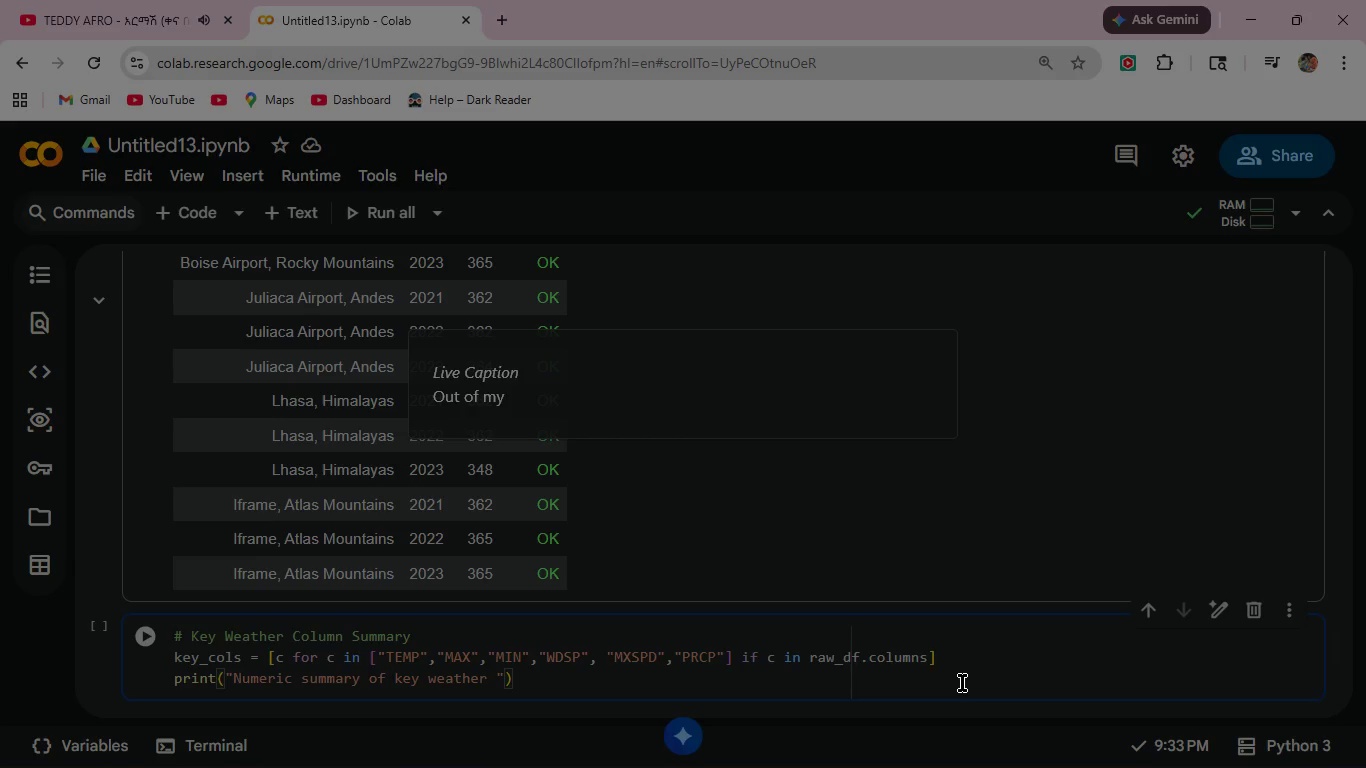 
type(columns (raw)
 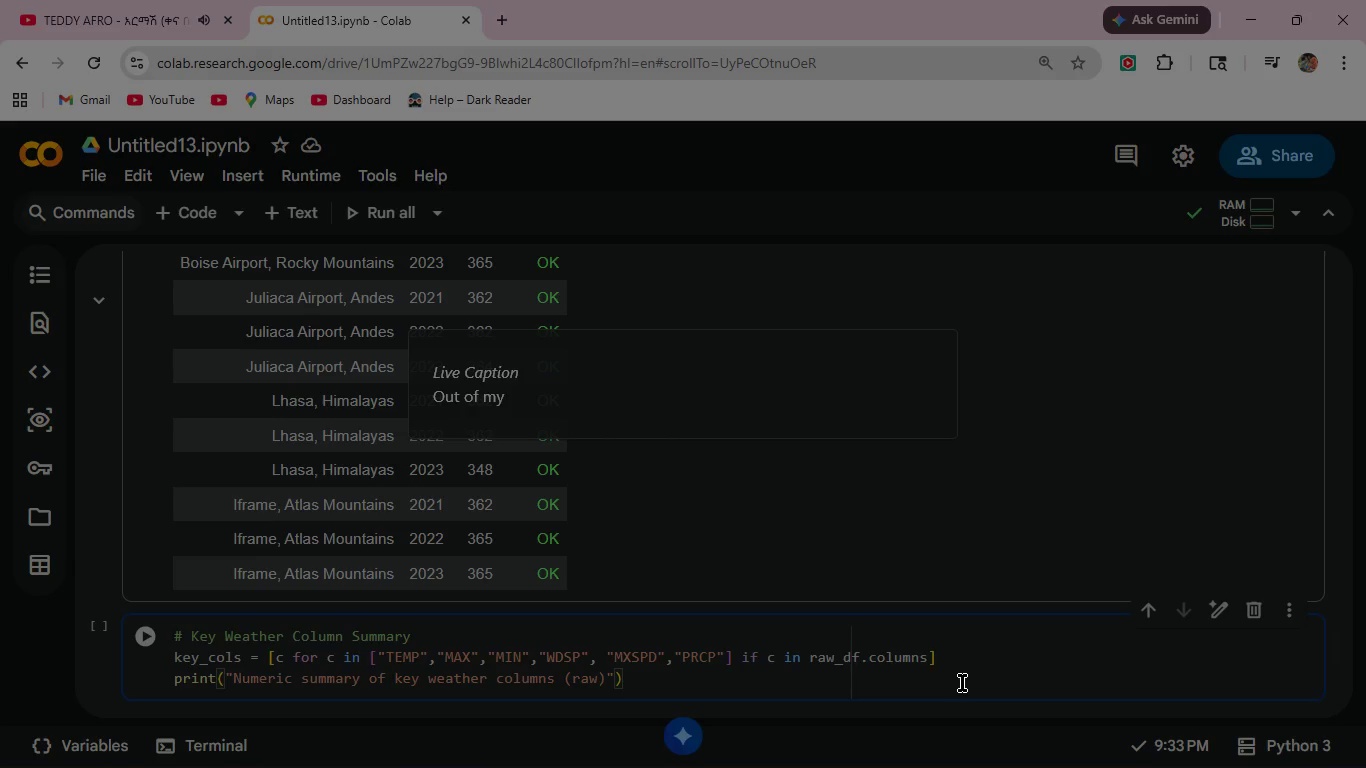 
type(, as-downloaded)
 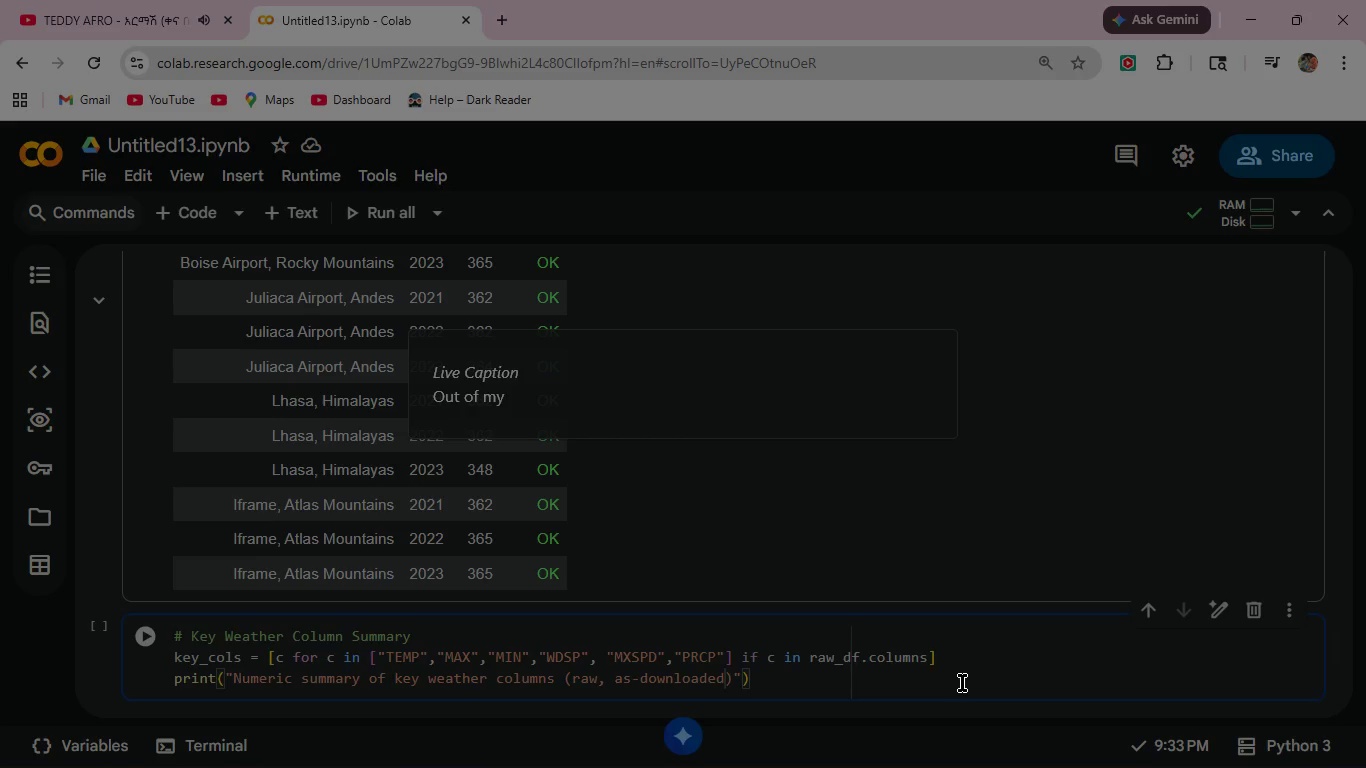 
key(ArrowRight)
 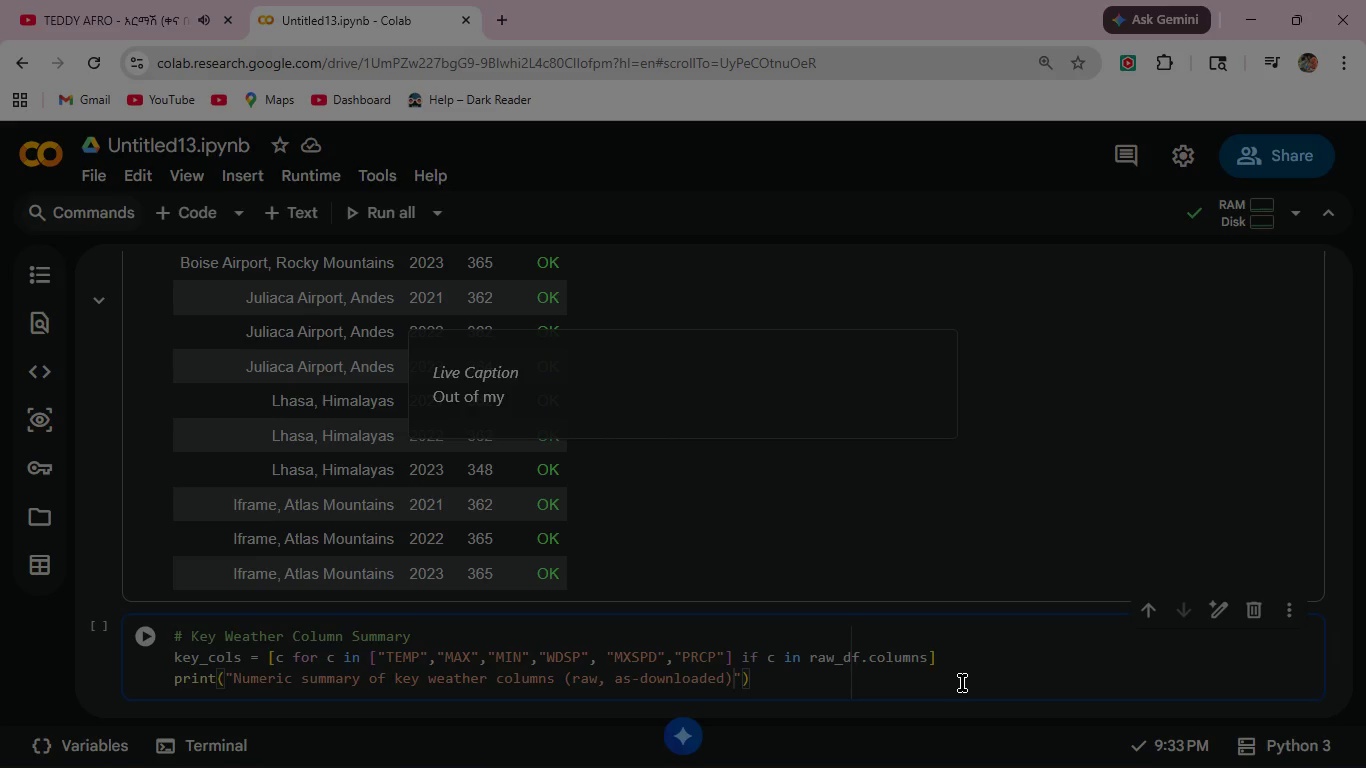 
key(Shift+Semicolon)
 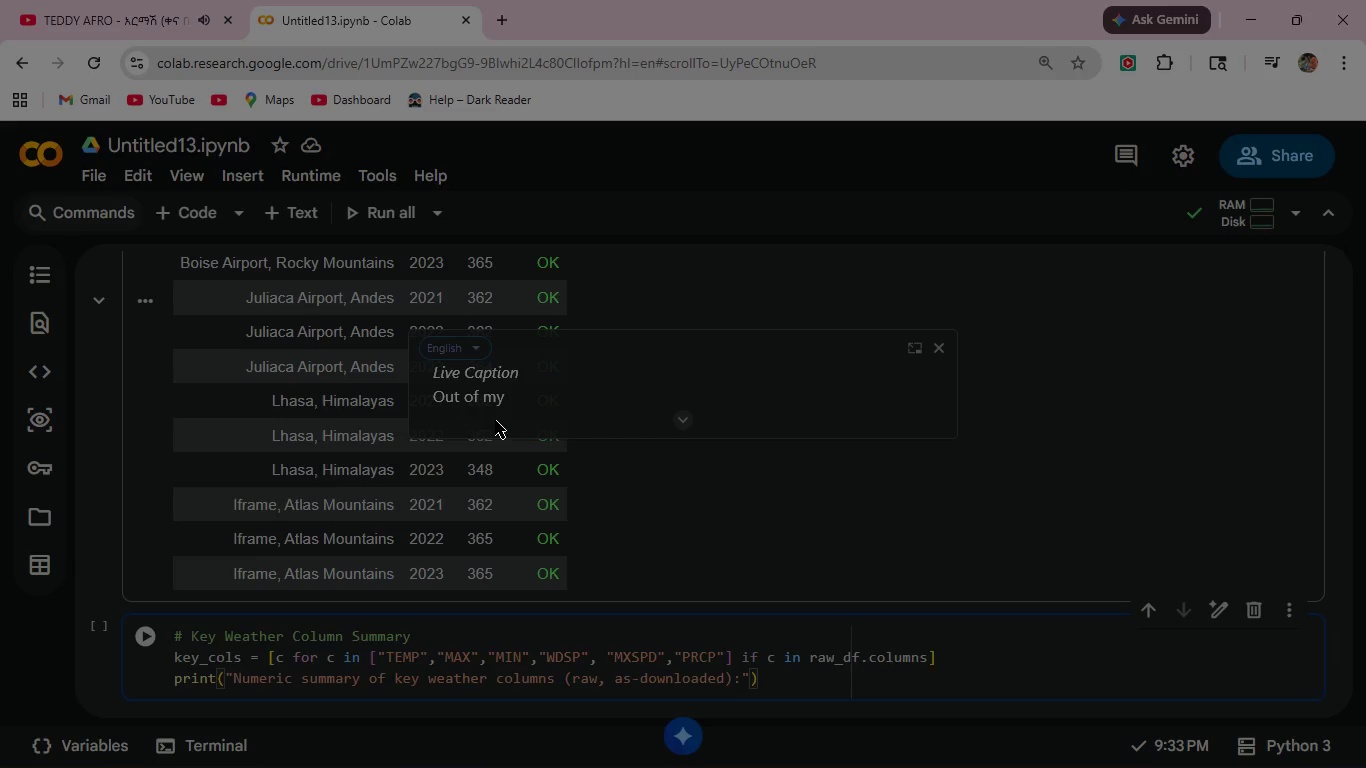 
wait(5.03)
 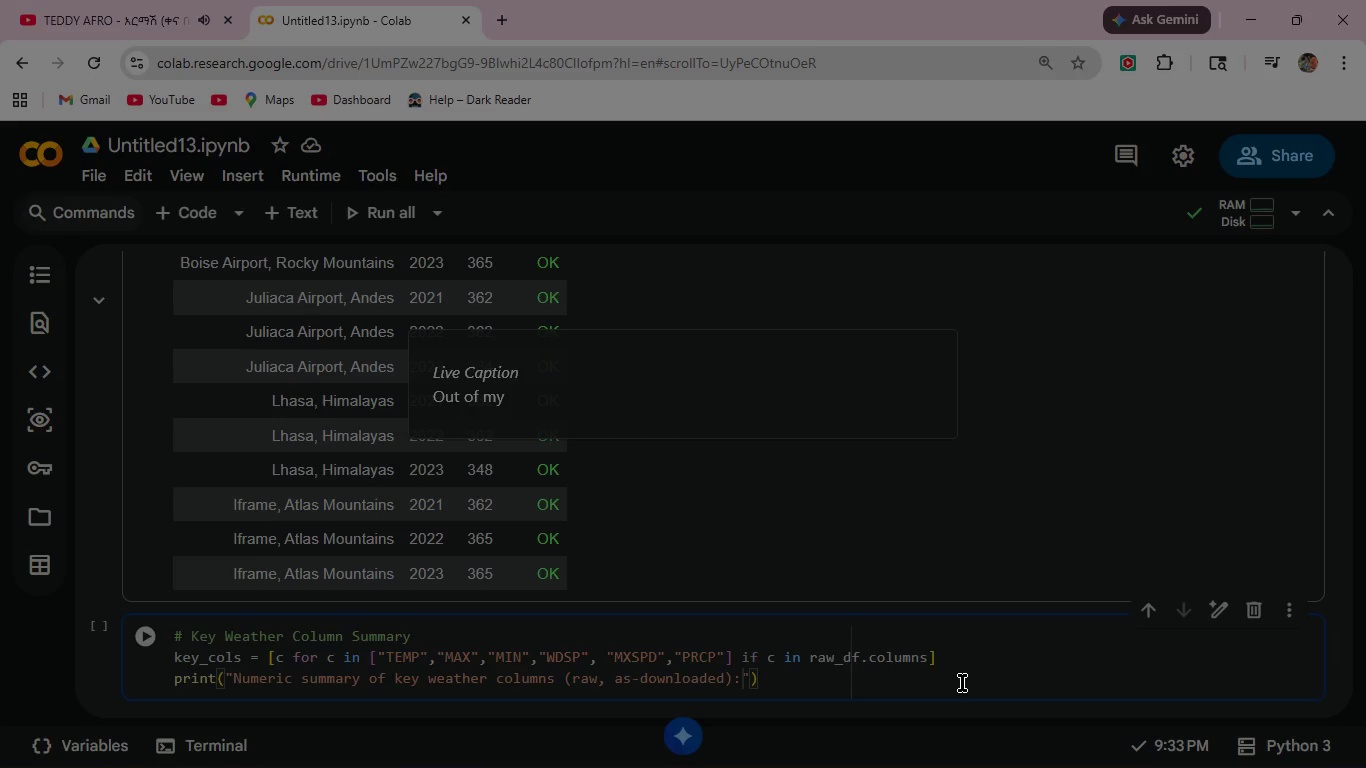 
left_click([140, 635])
 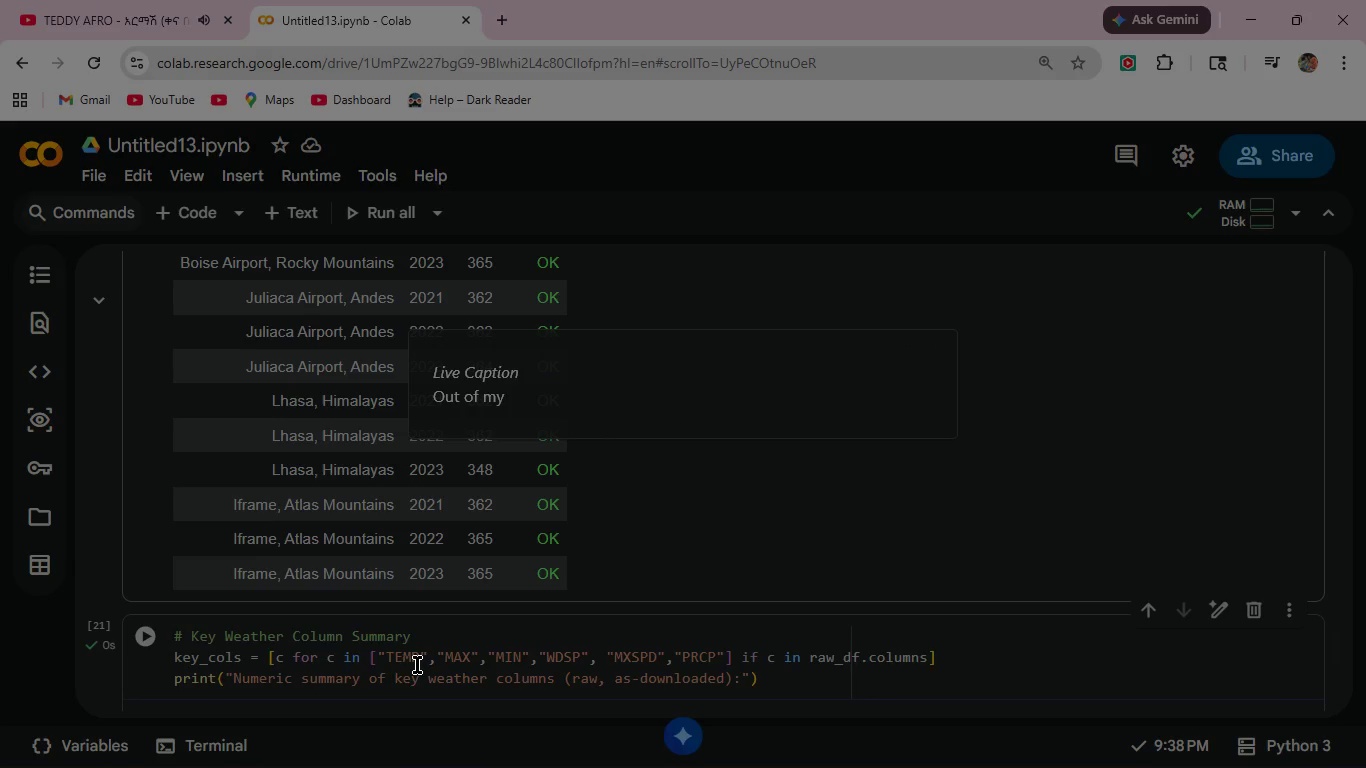 
scroll: coordinate [417, 663], scroll_direction: down, amount: 1.0
 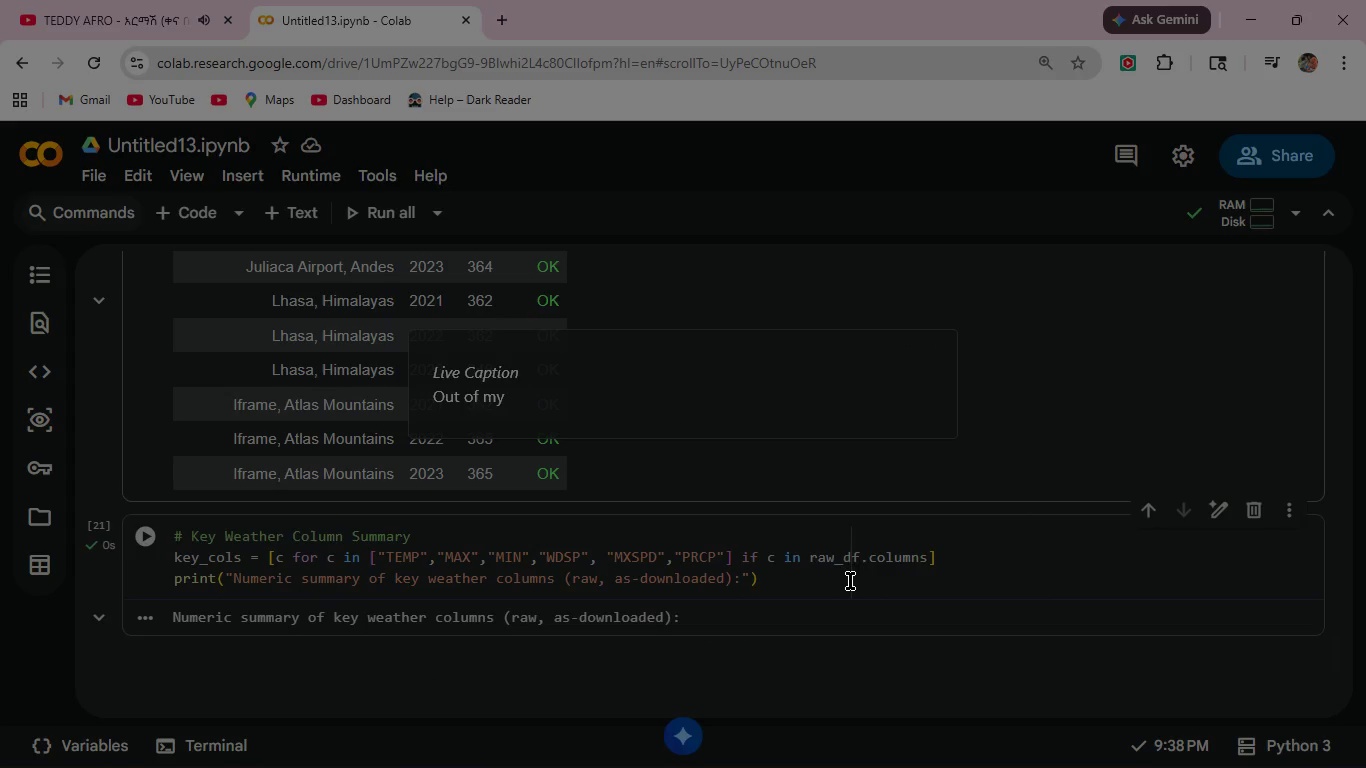 
left_click([852, 580])
 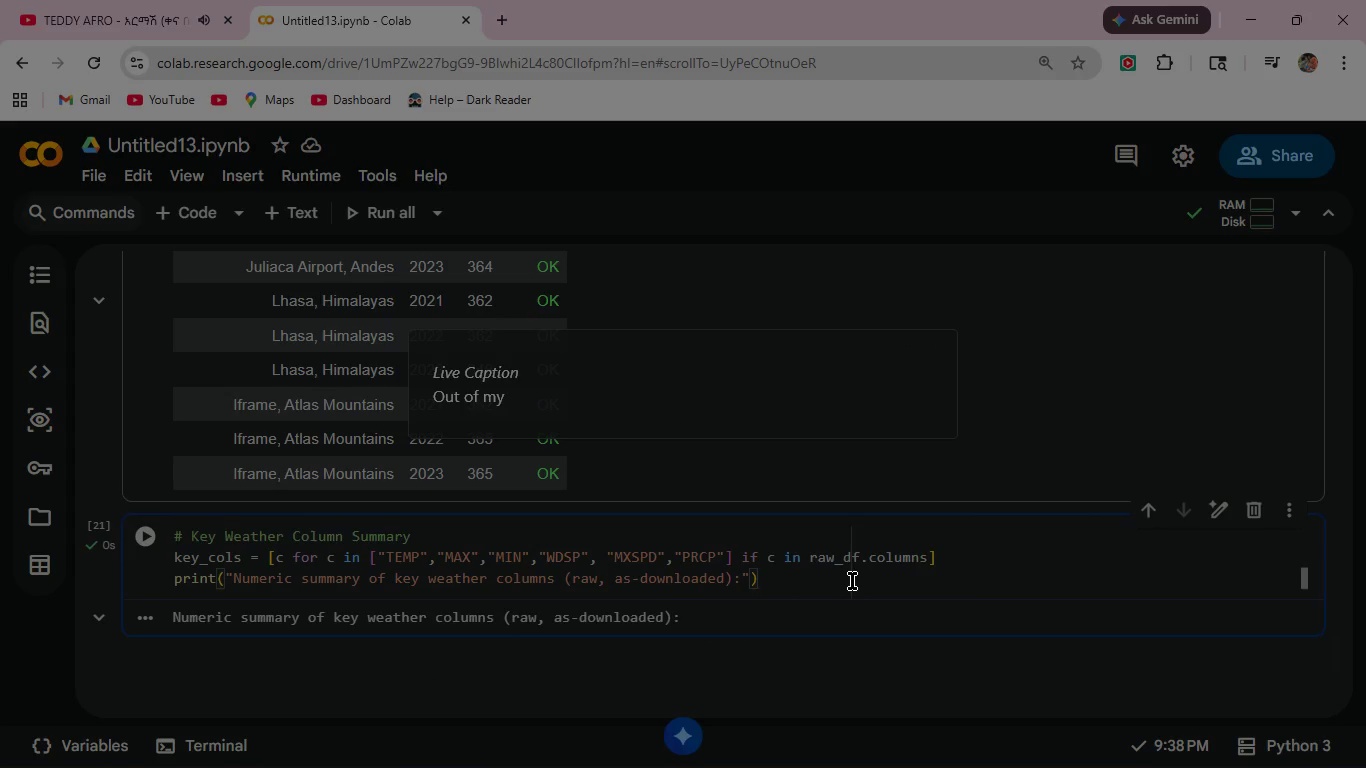 
key(Enter)
 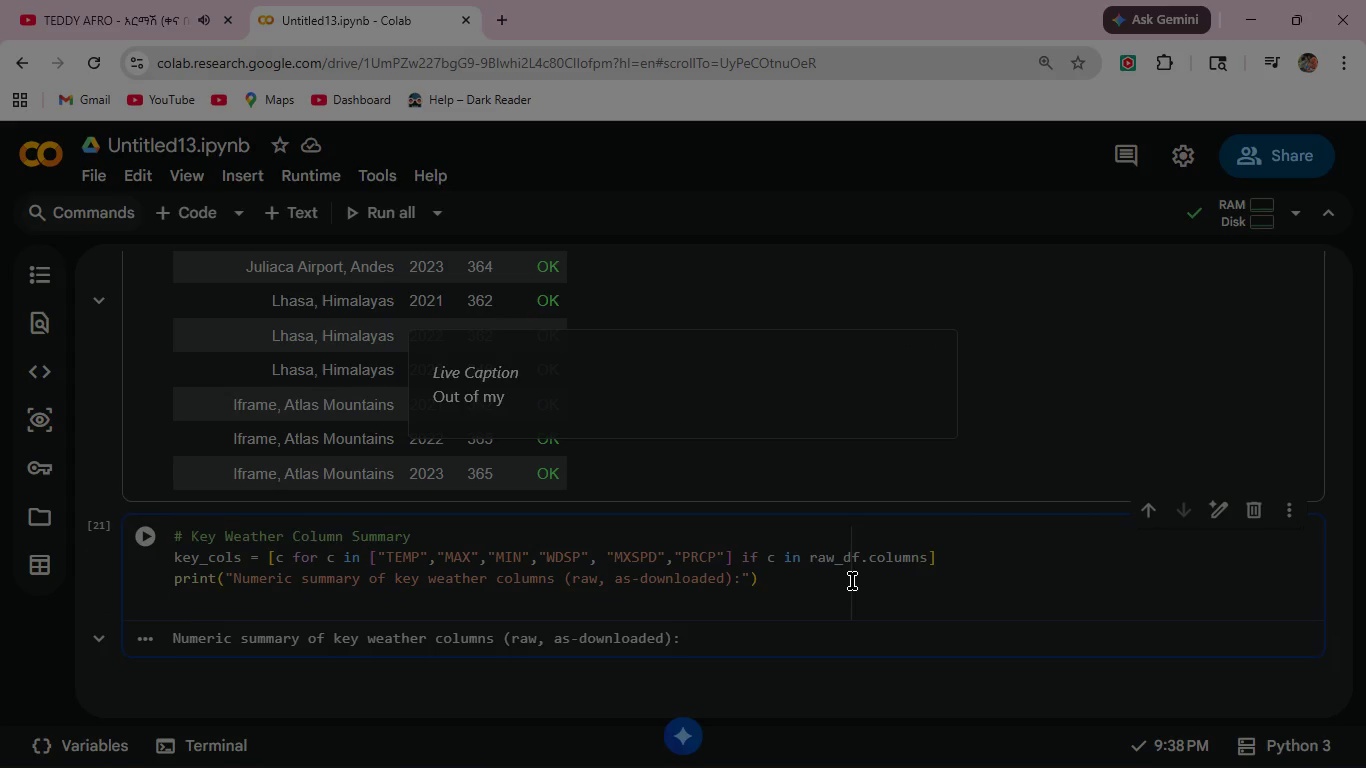 
type(display(raw)
 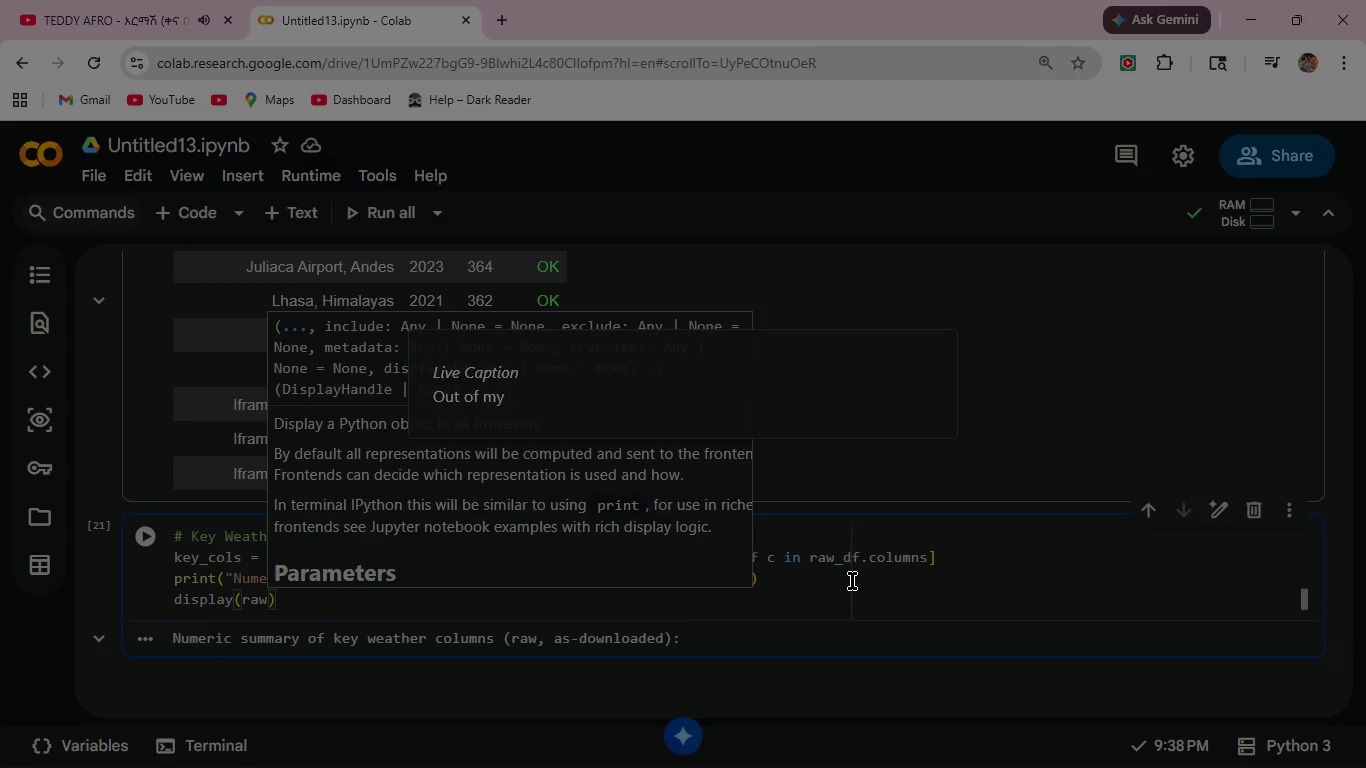 
key(Enter)
 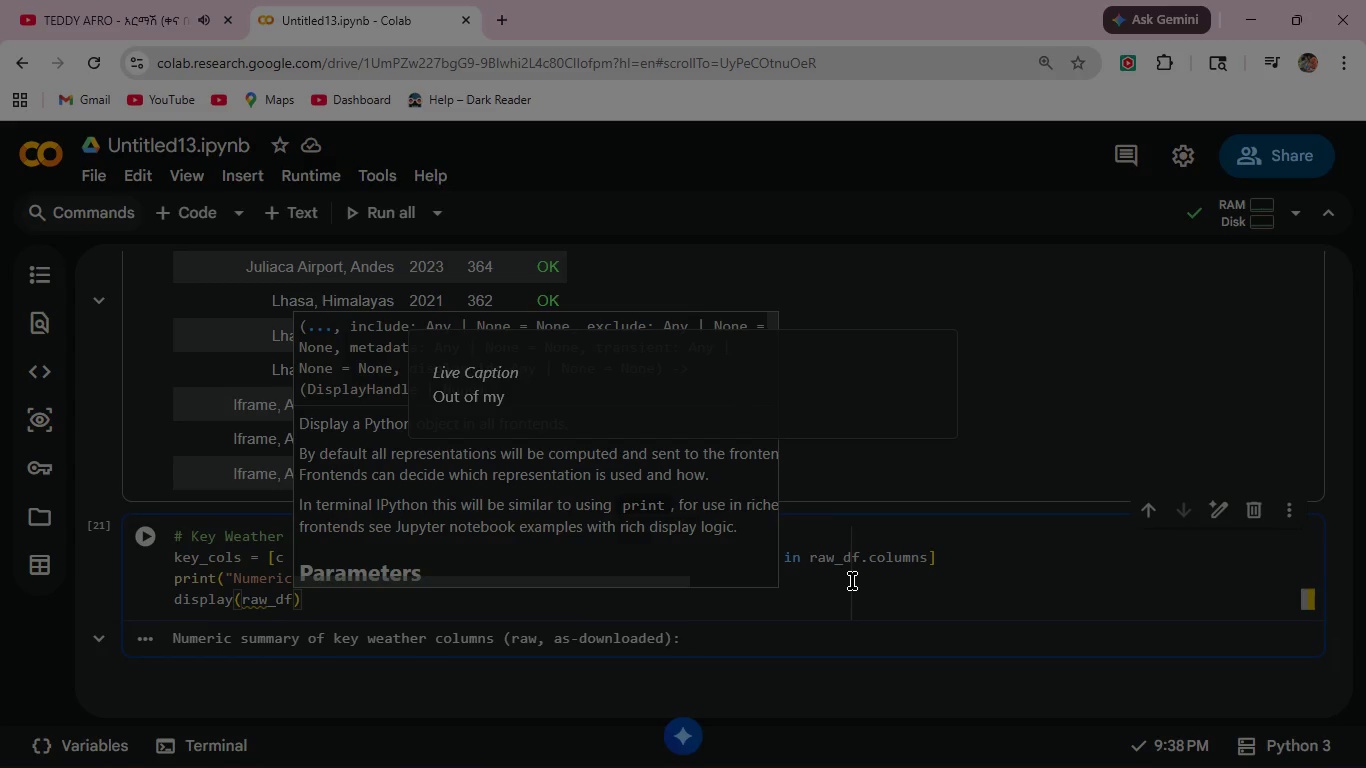 
type([key)
 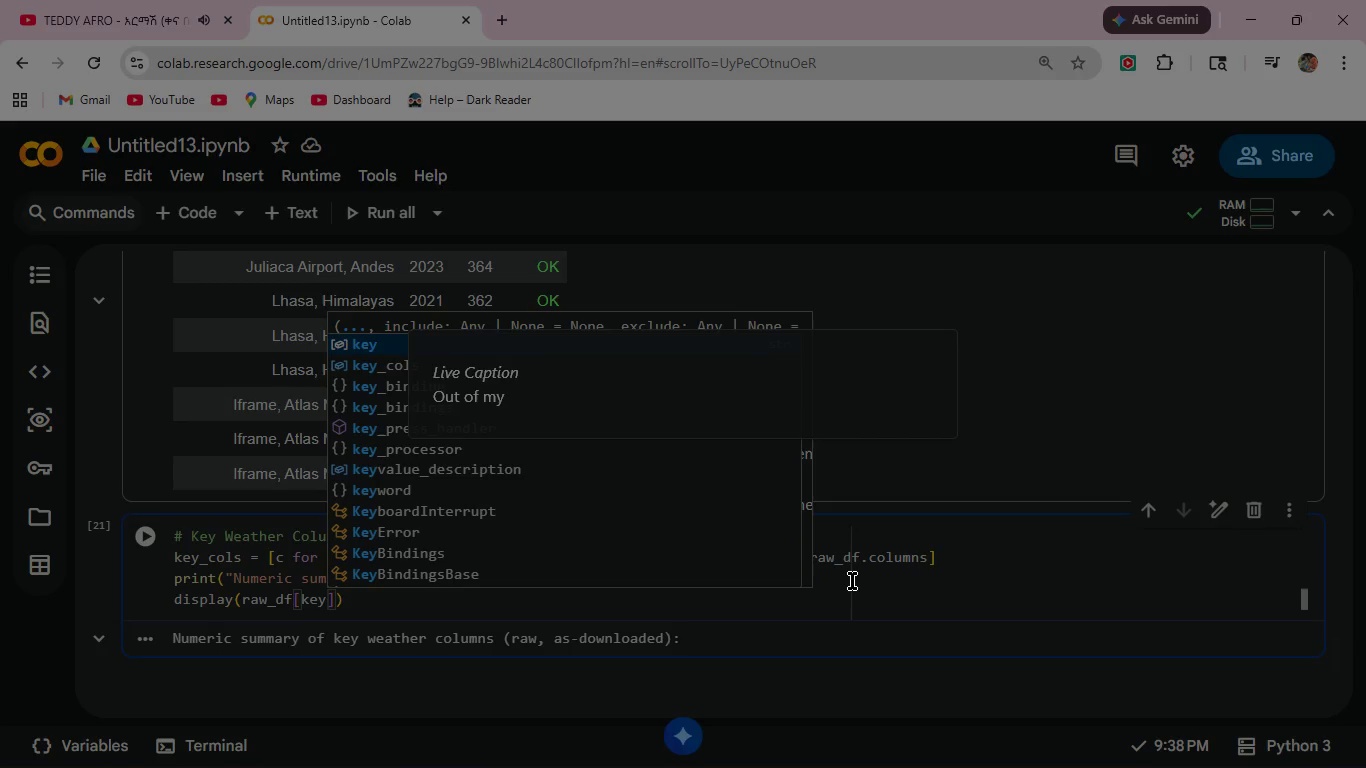 
key(Shift+Minus)
 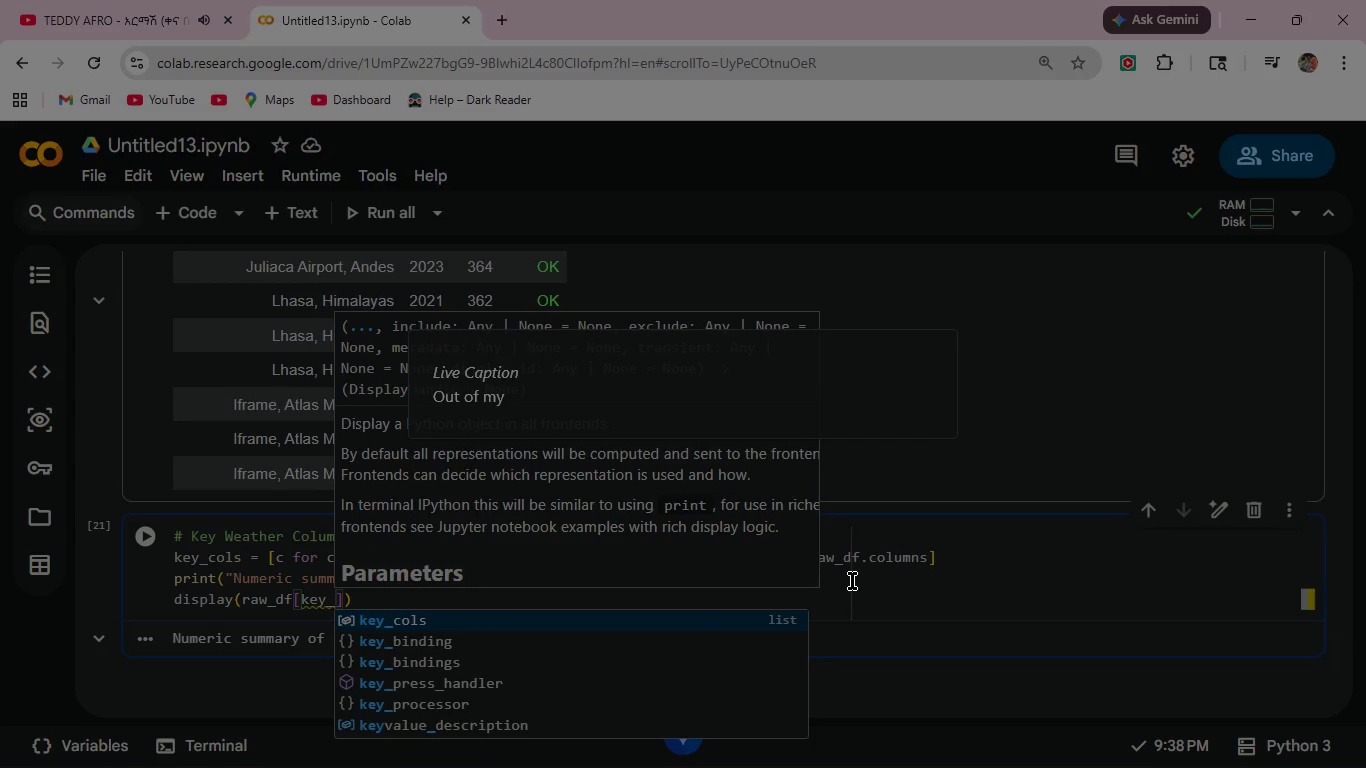 
key(Enter)
 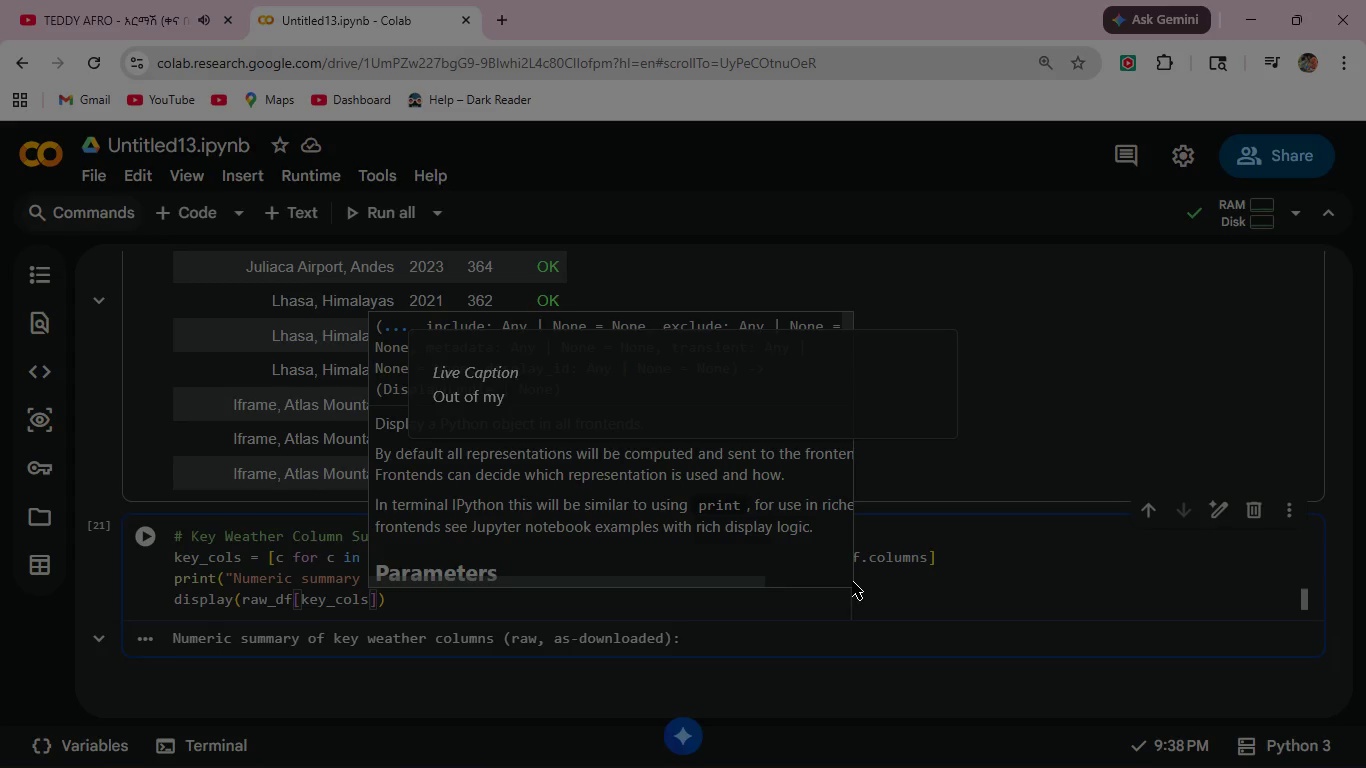 
key(ArrowRight)
 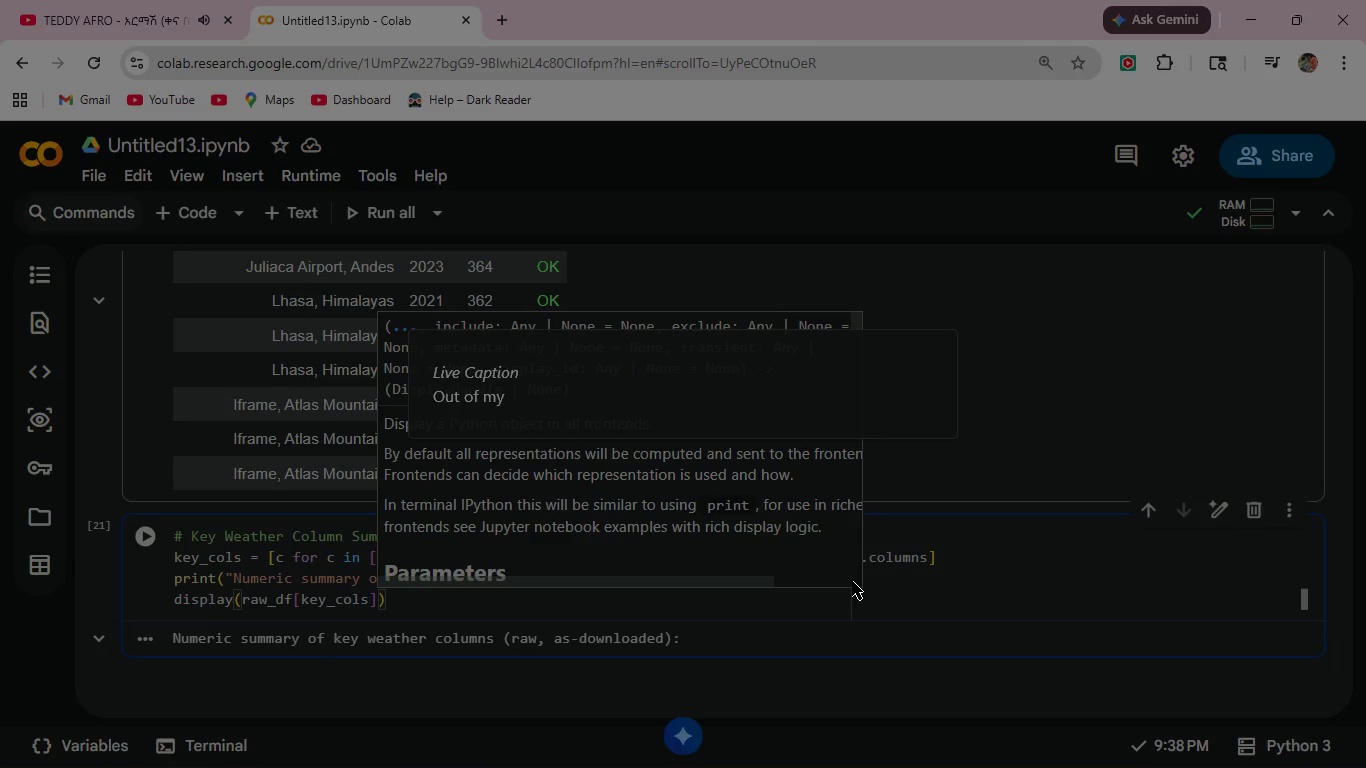 
type(.descr)
 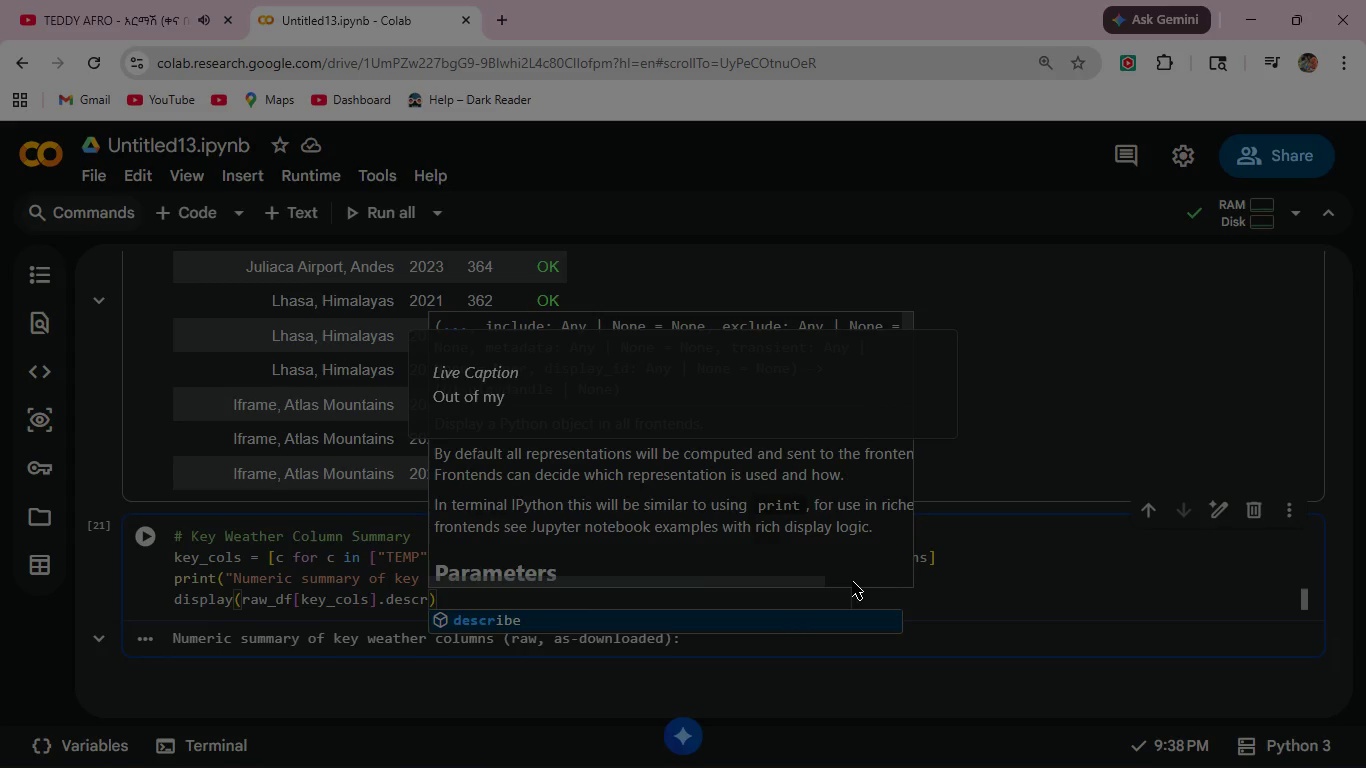 
key(Enter)
 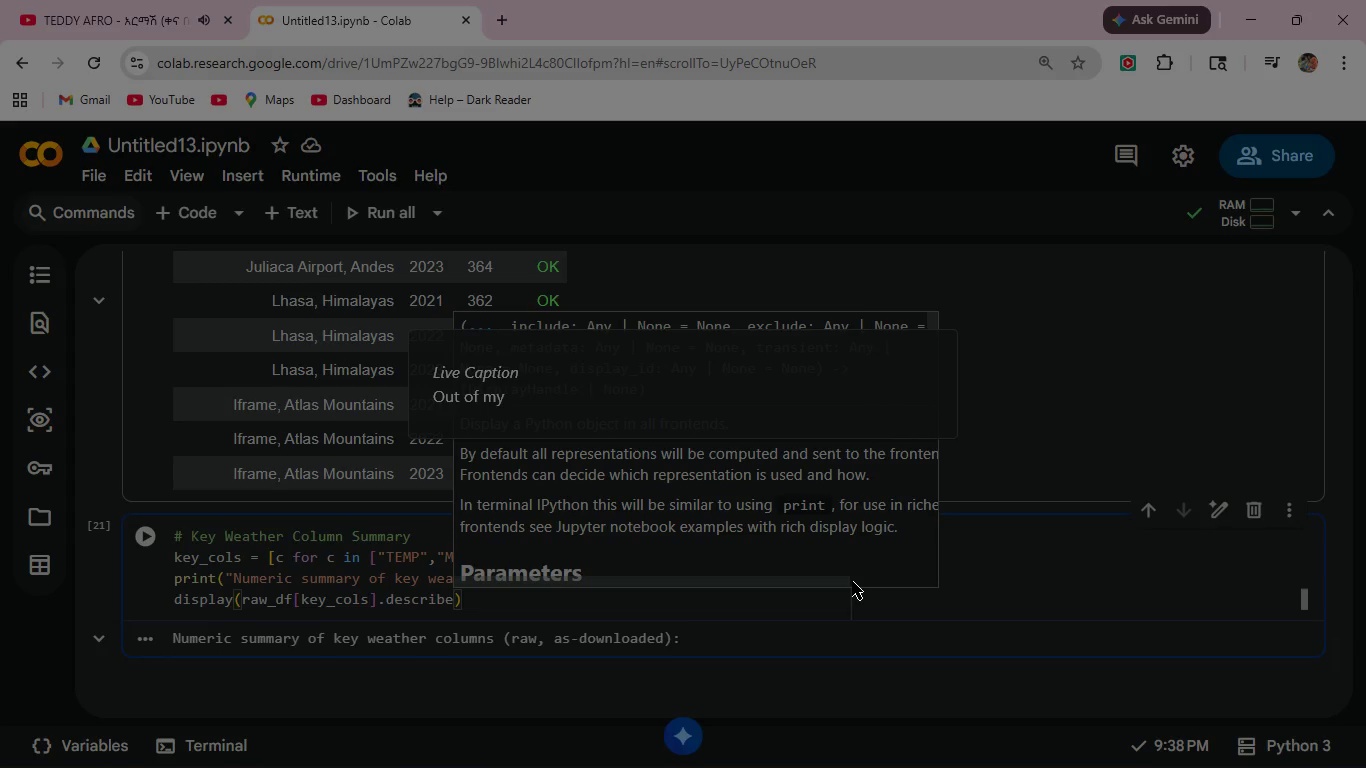 
key(Shift+9)
 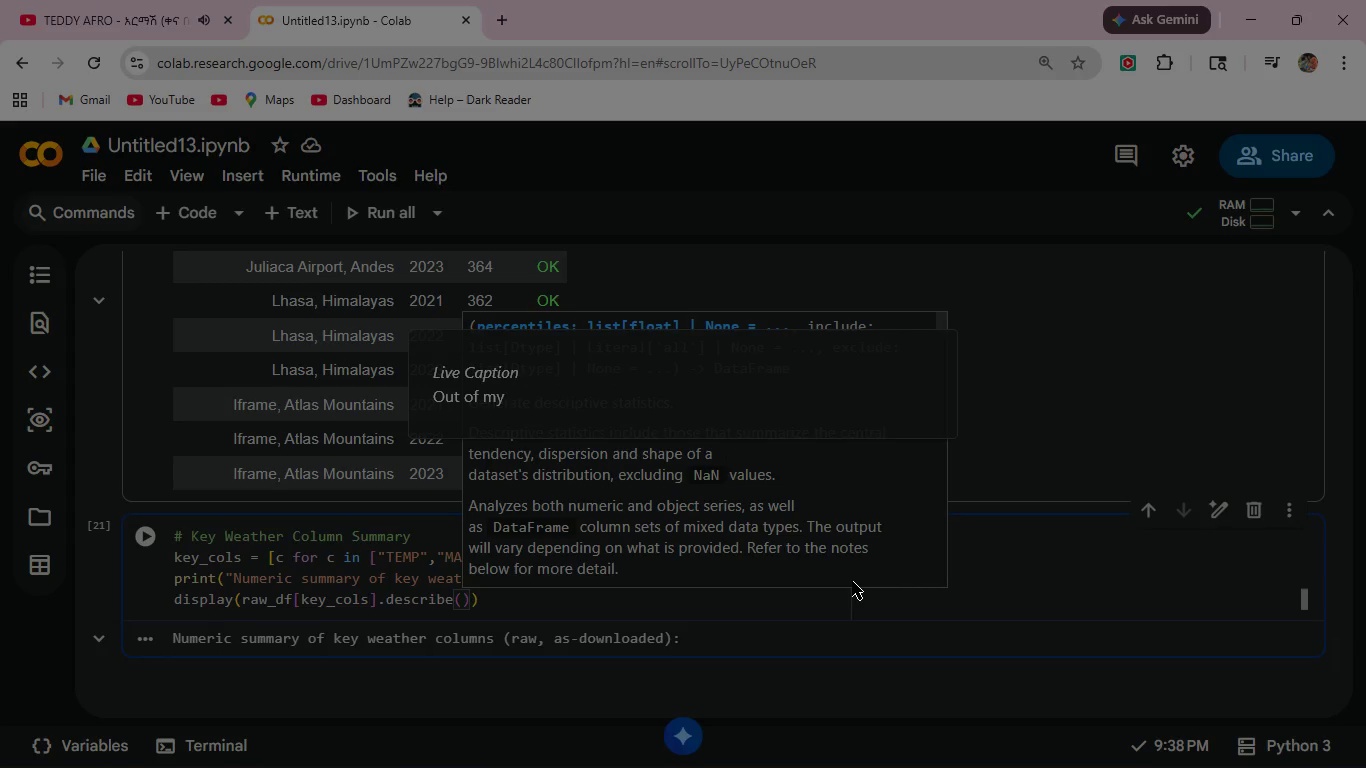 
key(ArrowRight)
 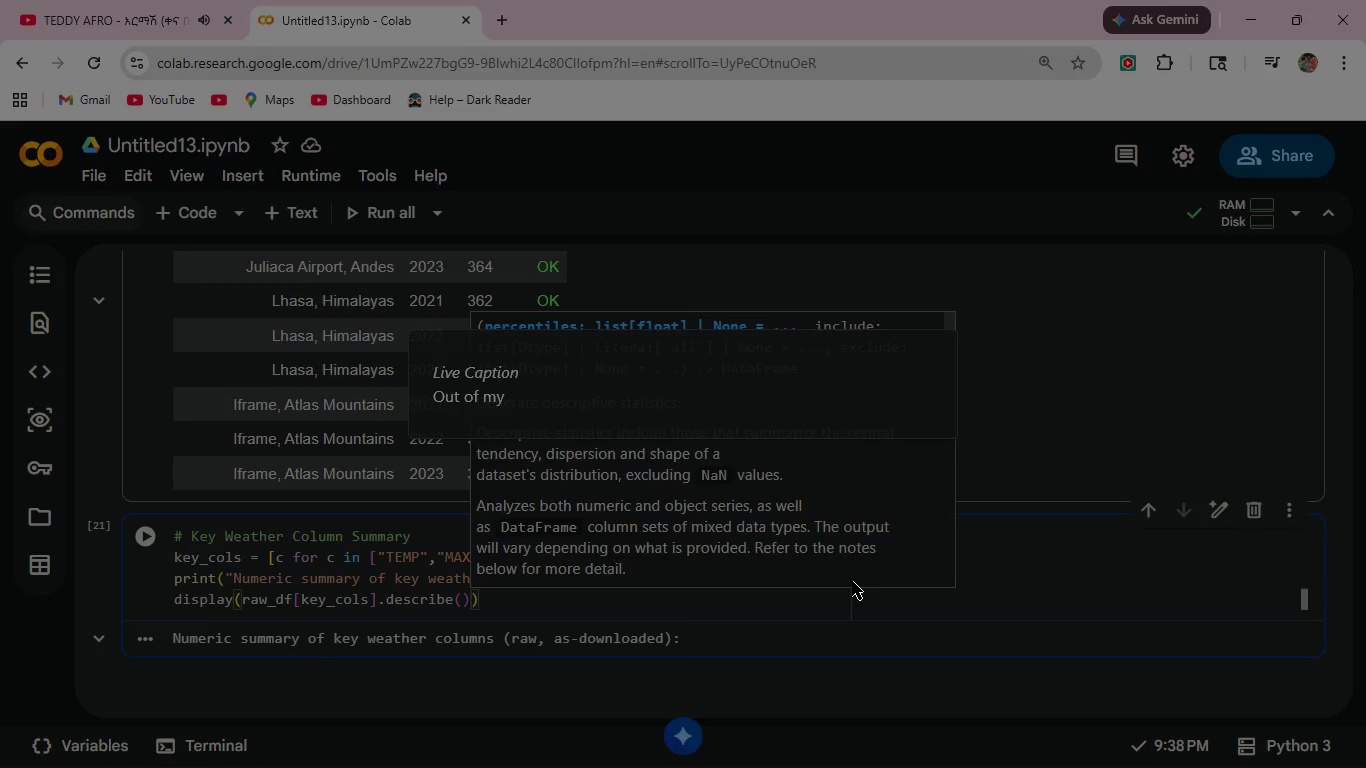 
type(.round(3)
 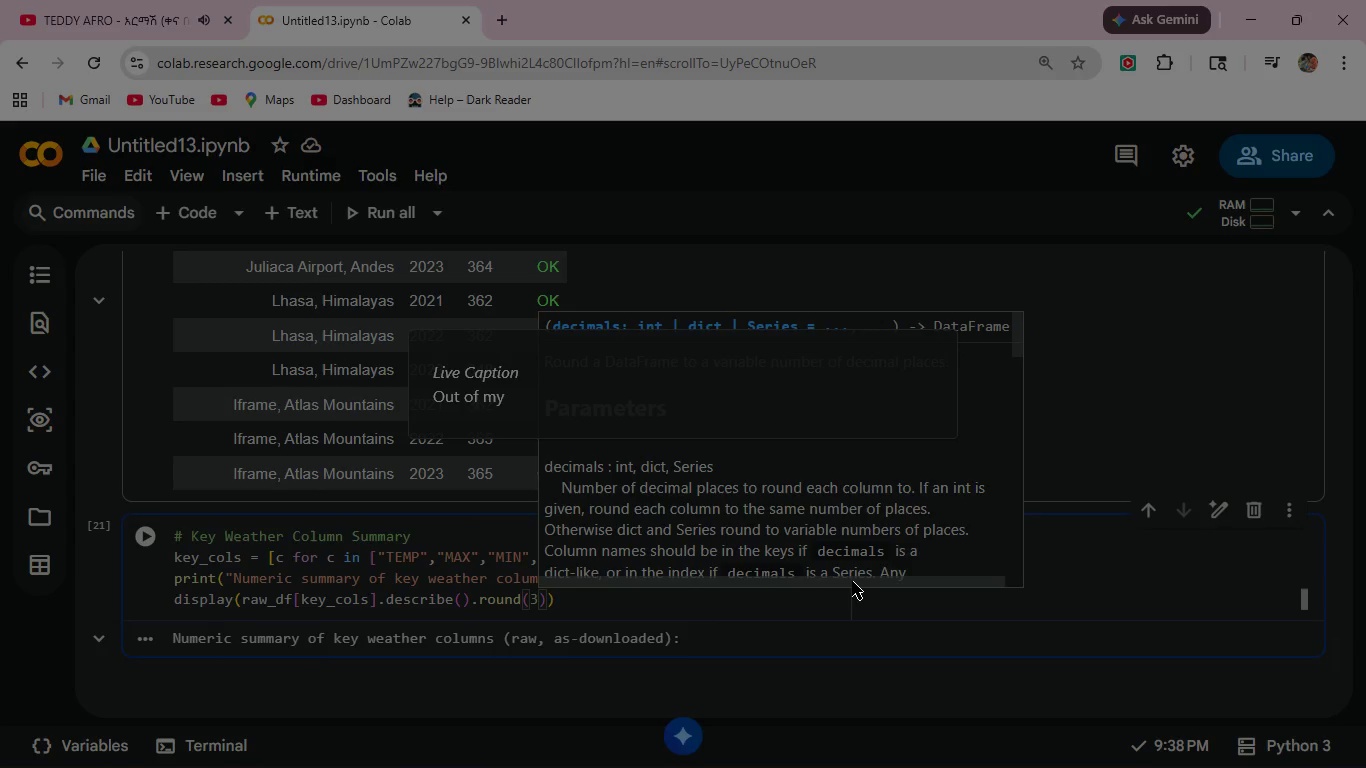 
left_click([148, 530])
 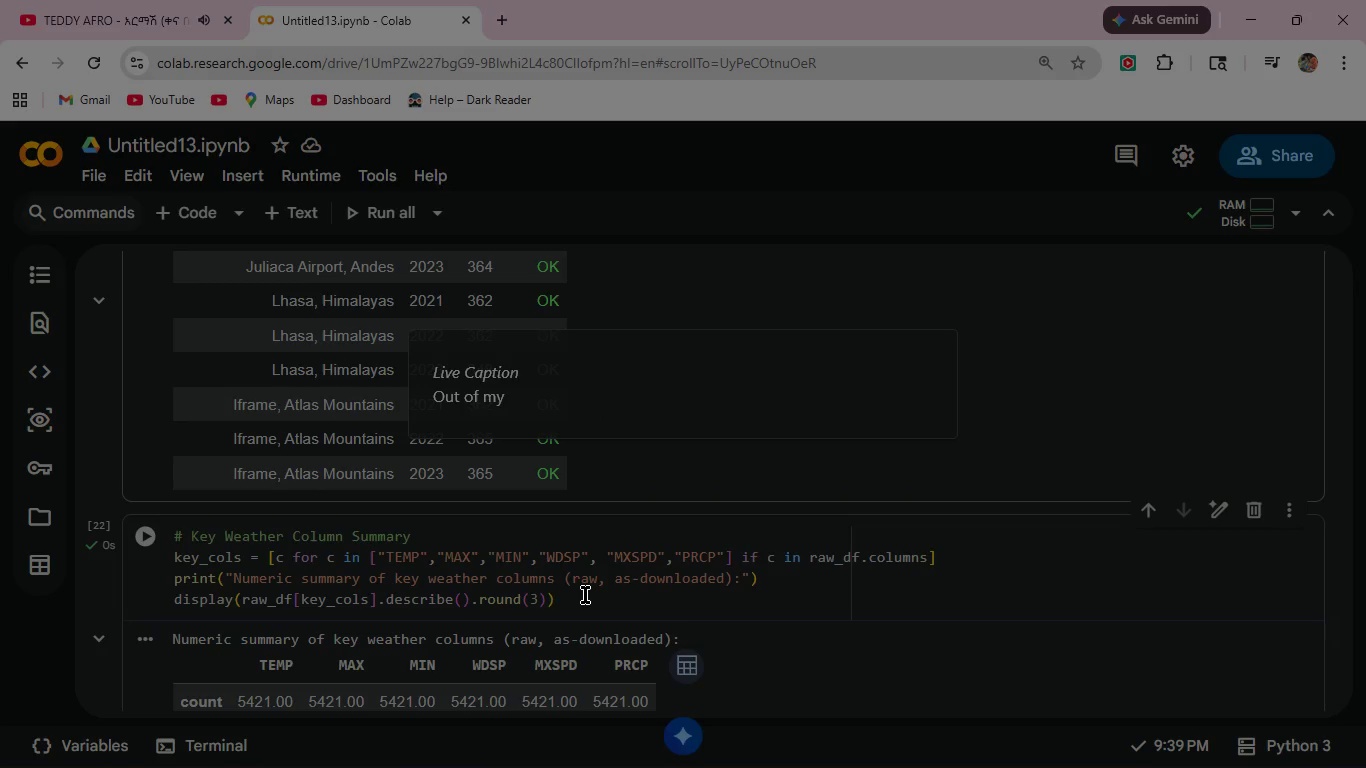 
scroll: coordinate [585, 595], scroll_direction: down, amount: 4.0
 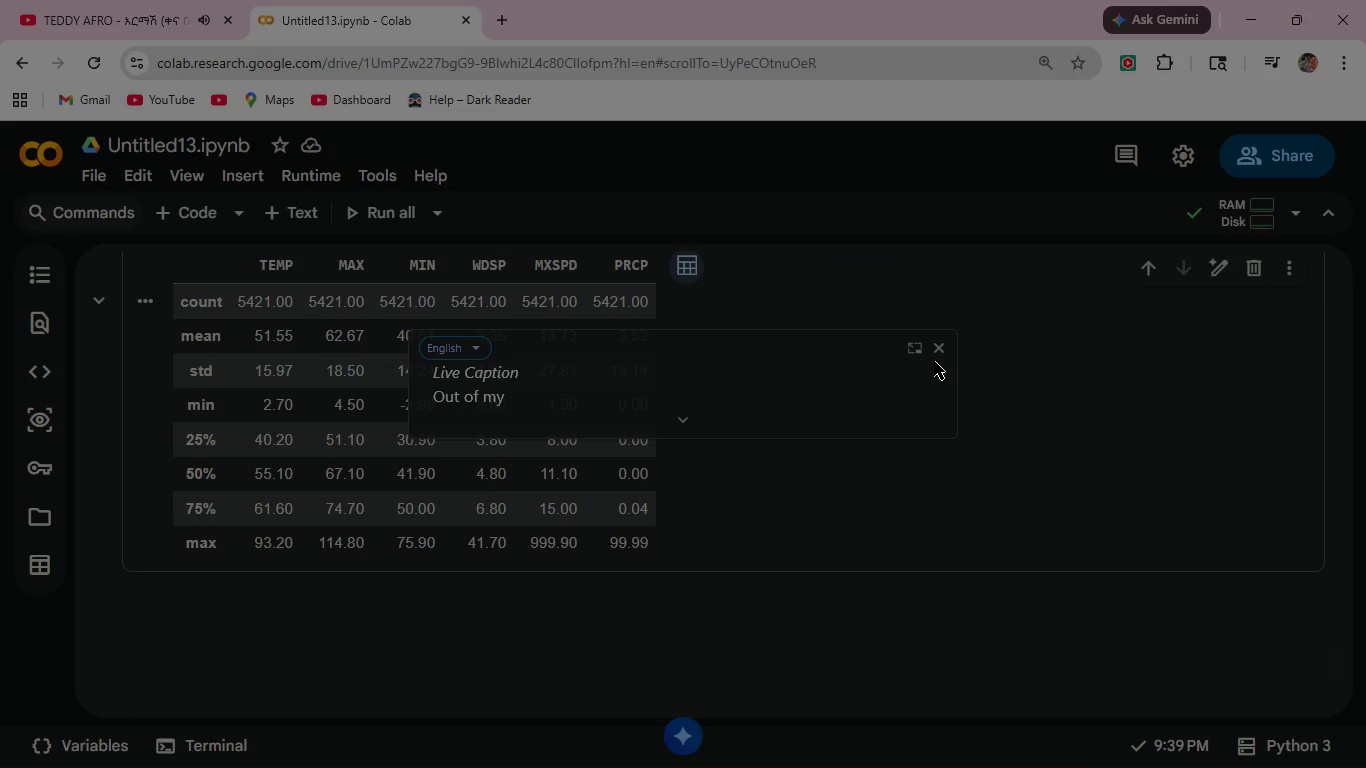 
left_click([938, 344])
 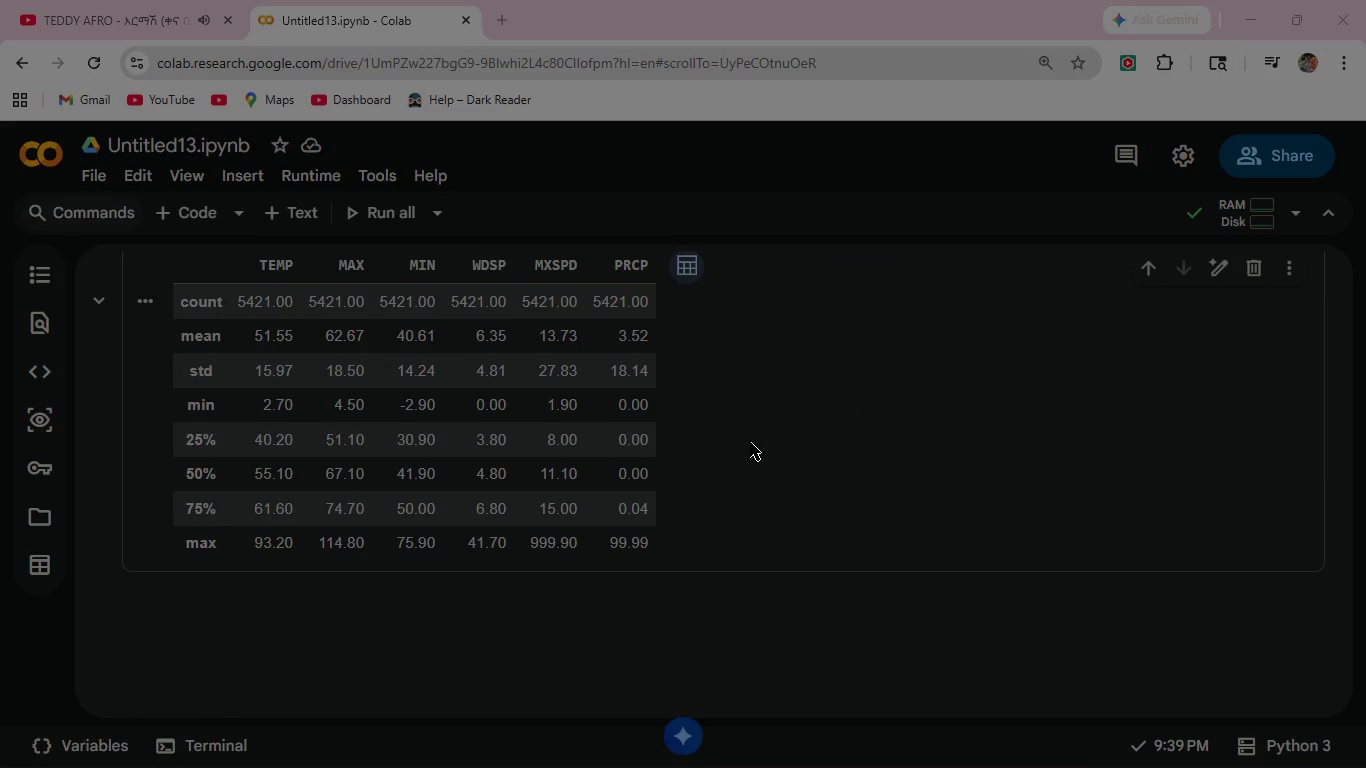 
scroll: coordinate [743, 446], scroll_direction: up, amount: 1.0
 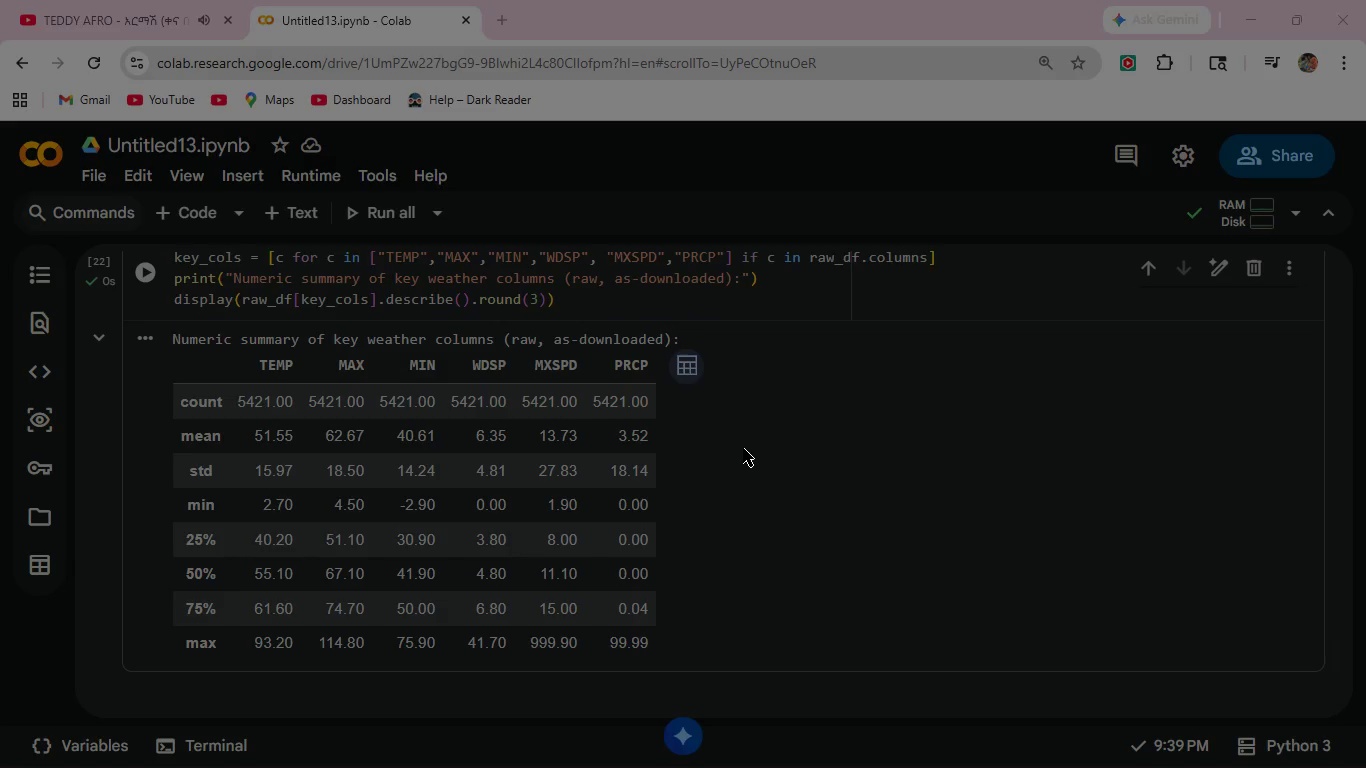 
wait(31.46)
 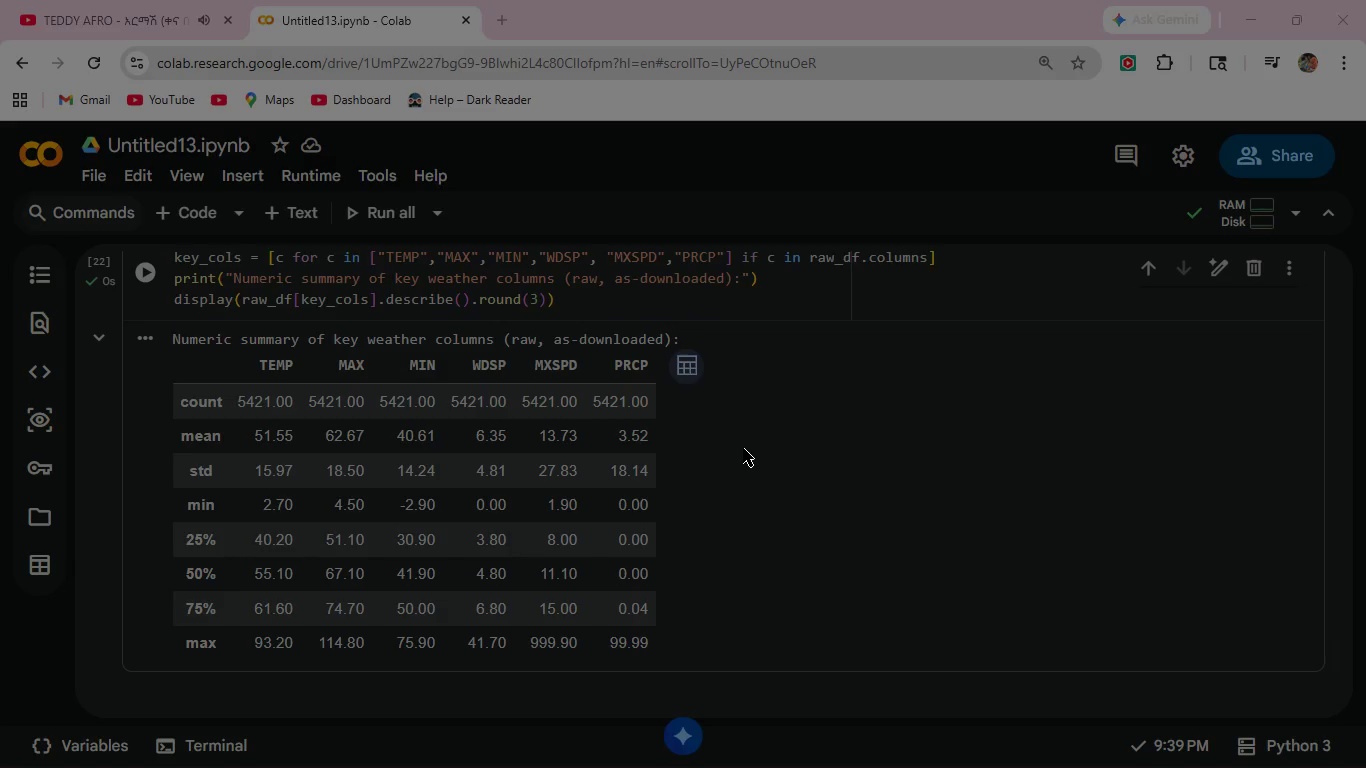 
left_click([1259, 6])